 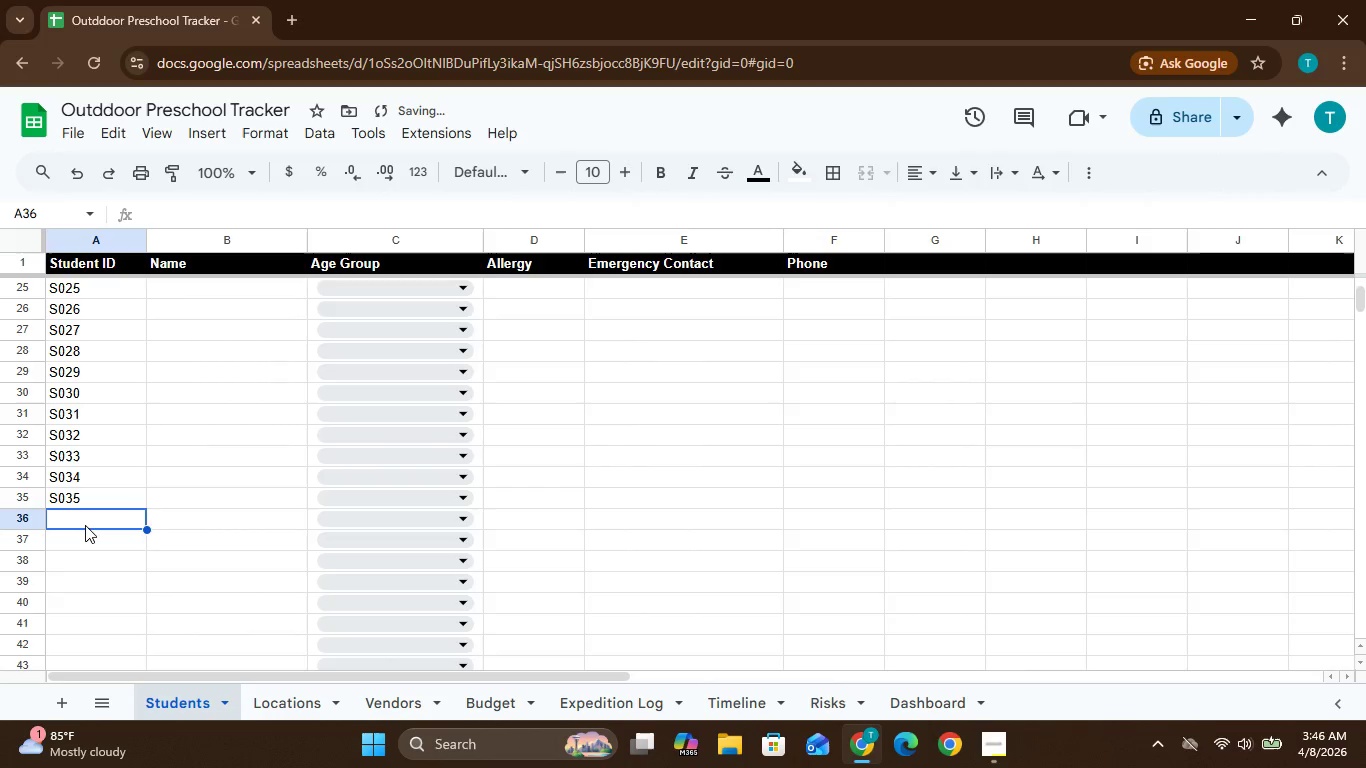 
type(S036)
 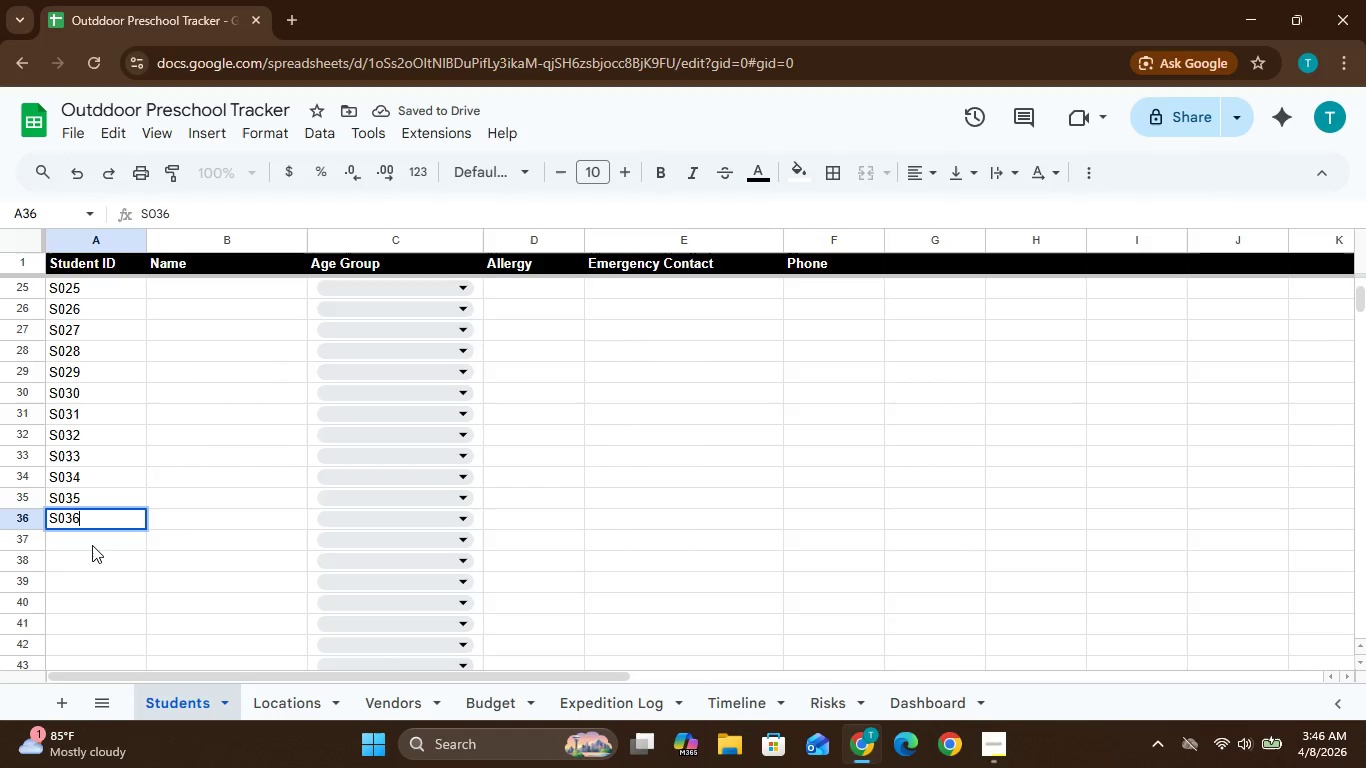 
left_click([92, 543])
 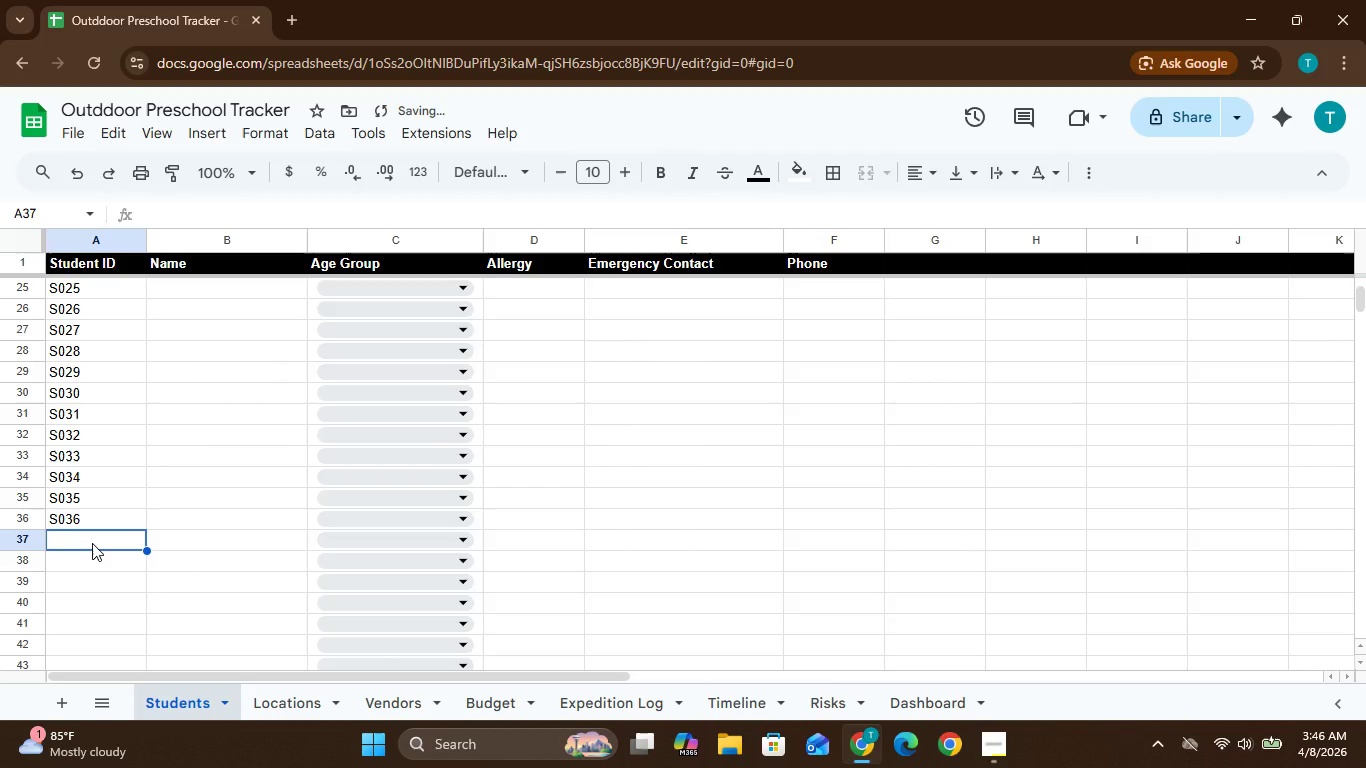 
type(S037)
 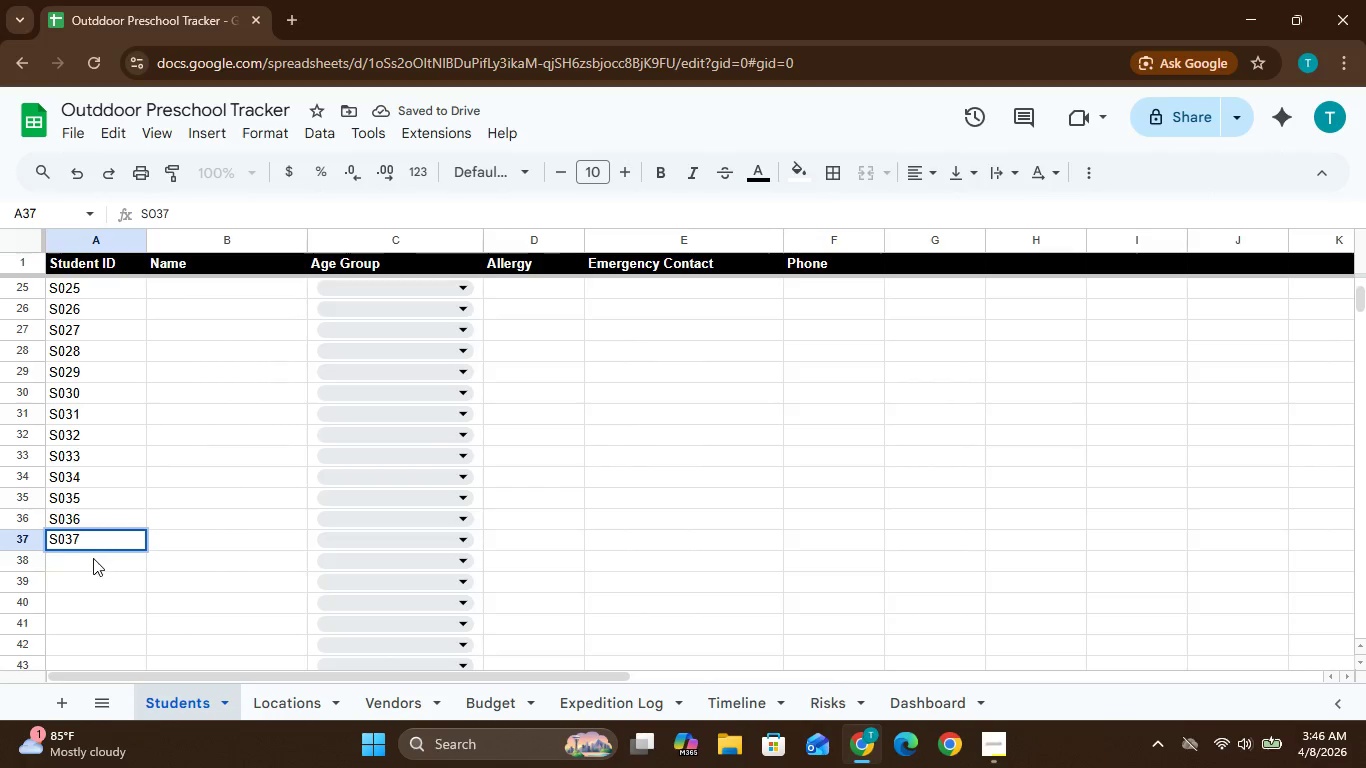 
left_click([93, 563])
 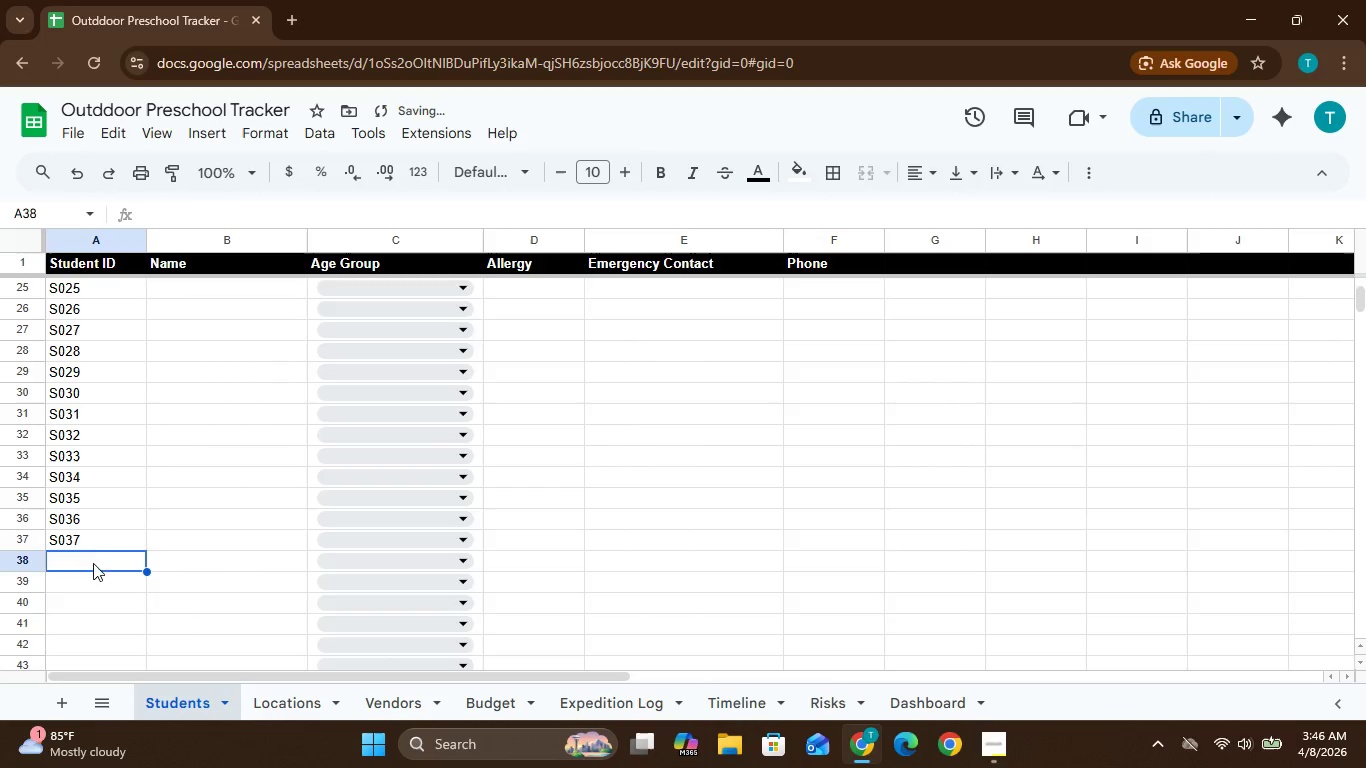 
type(S038)
 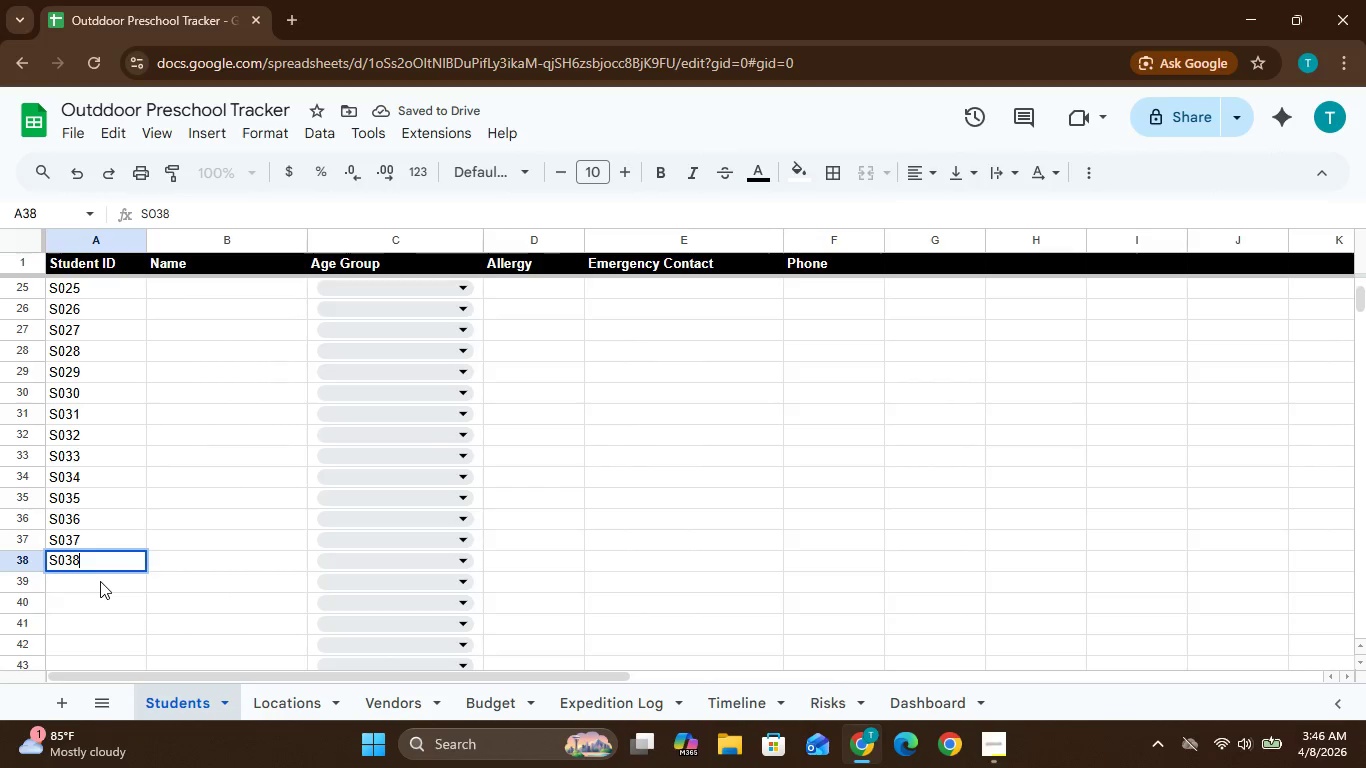 
left_click([100, 581])
 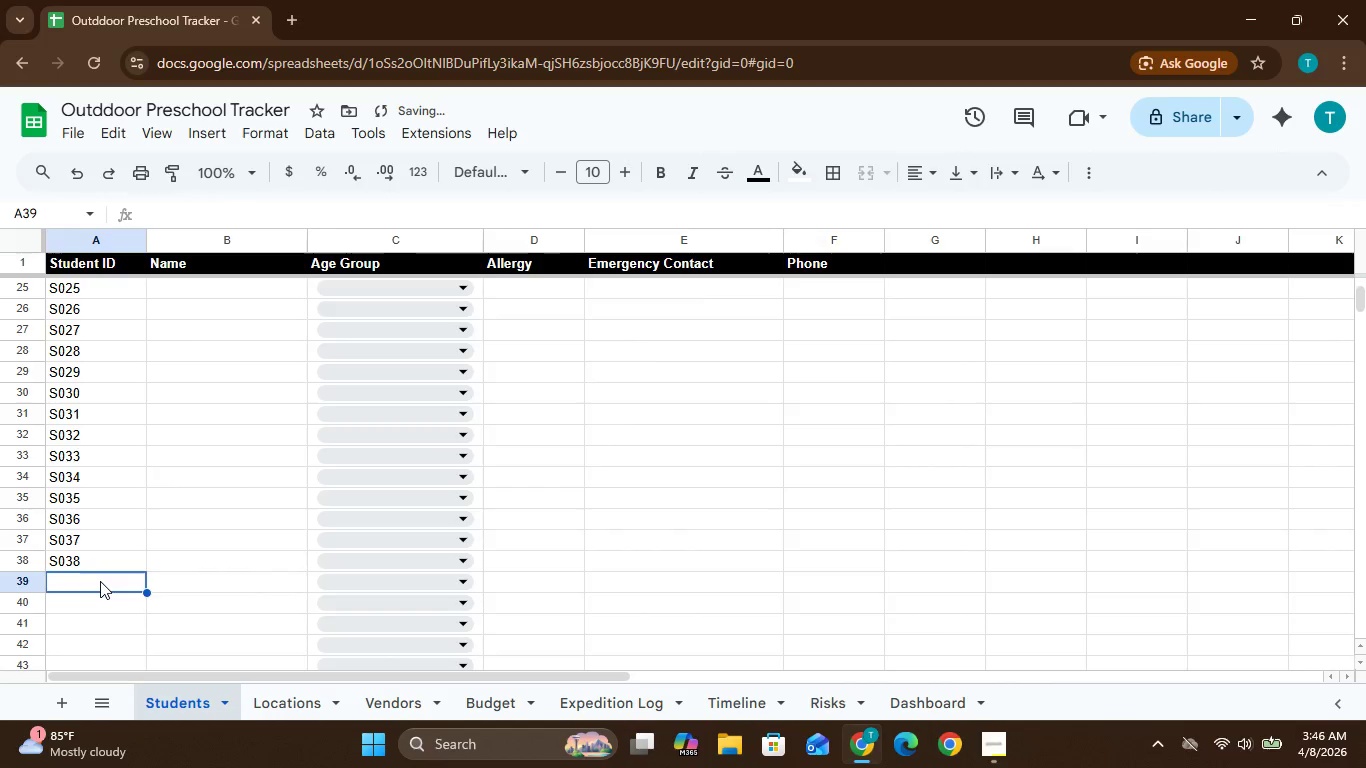 
type(S039)
 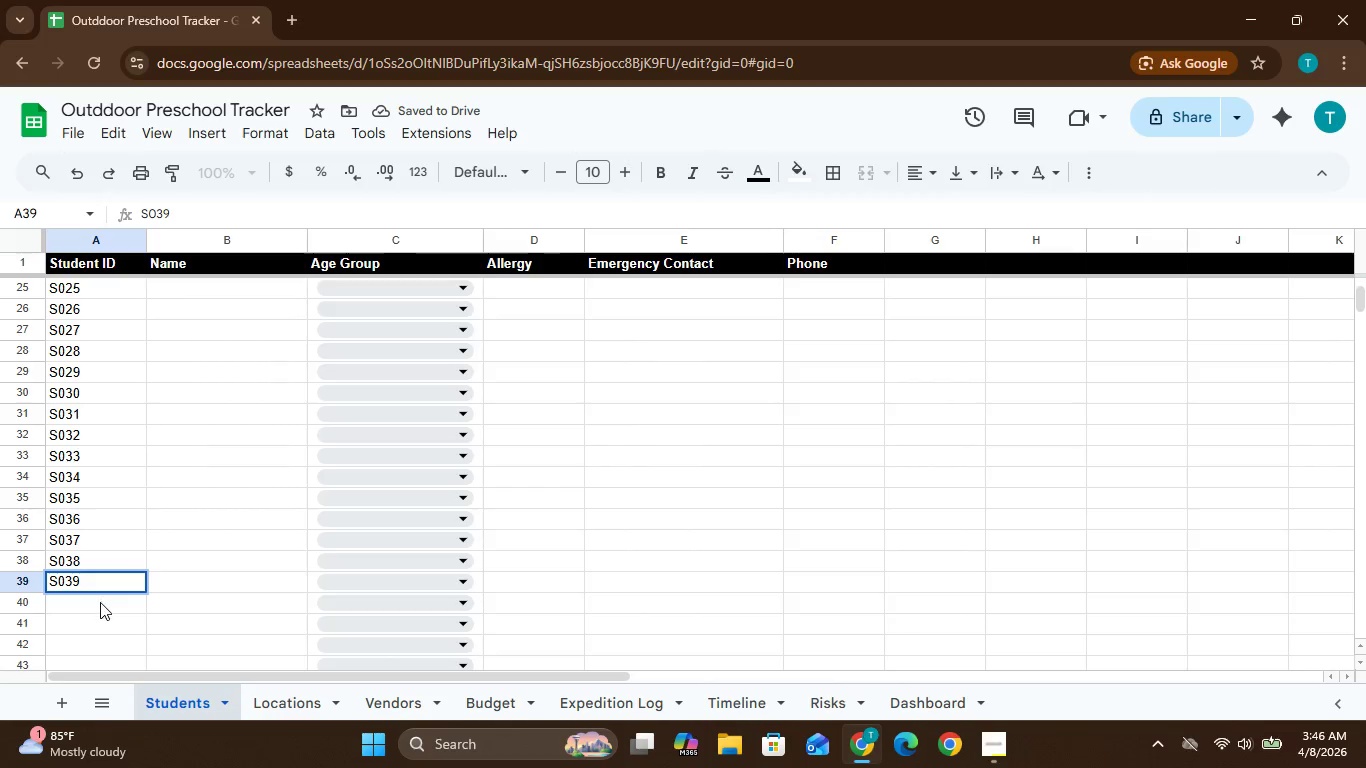 
left_click([99, 606])
 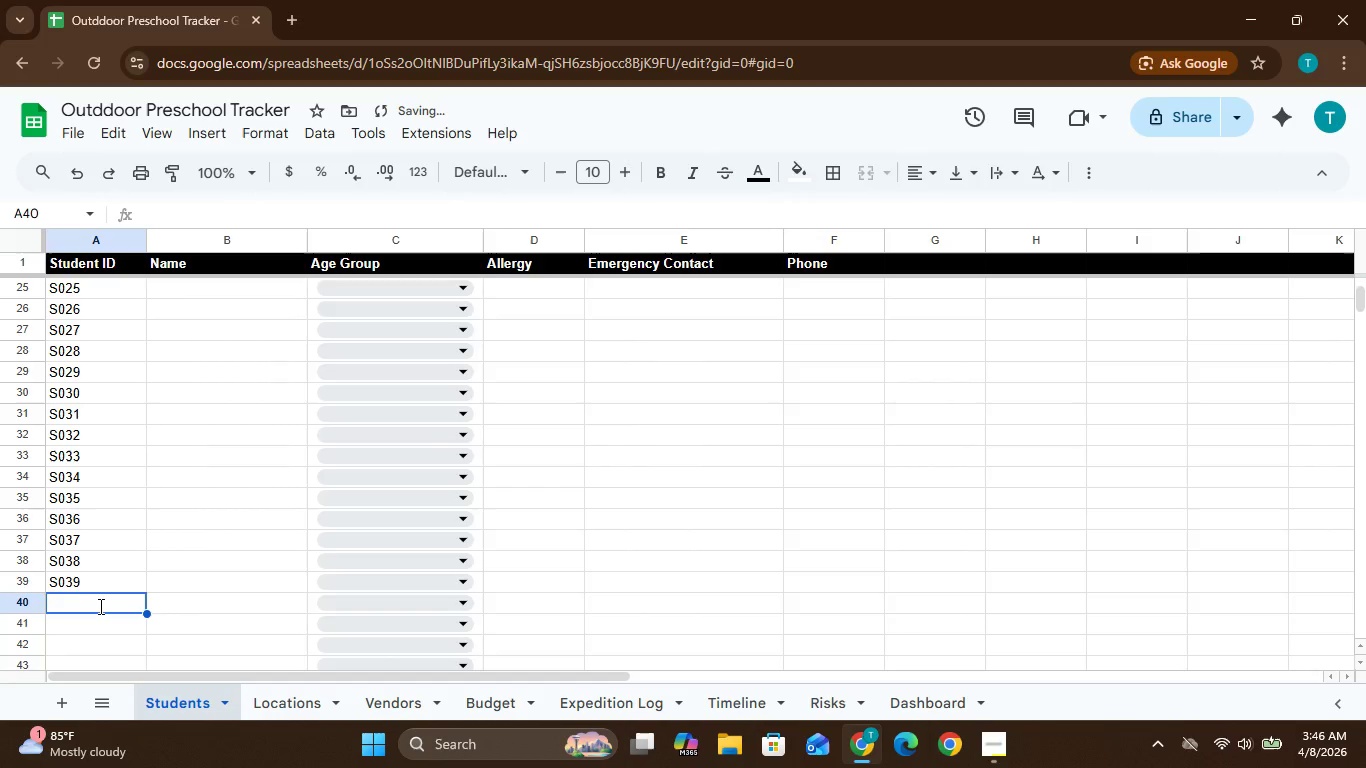 
type(S040)
 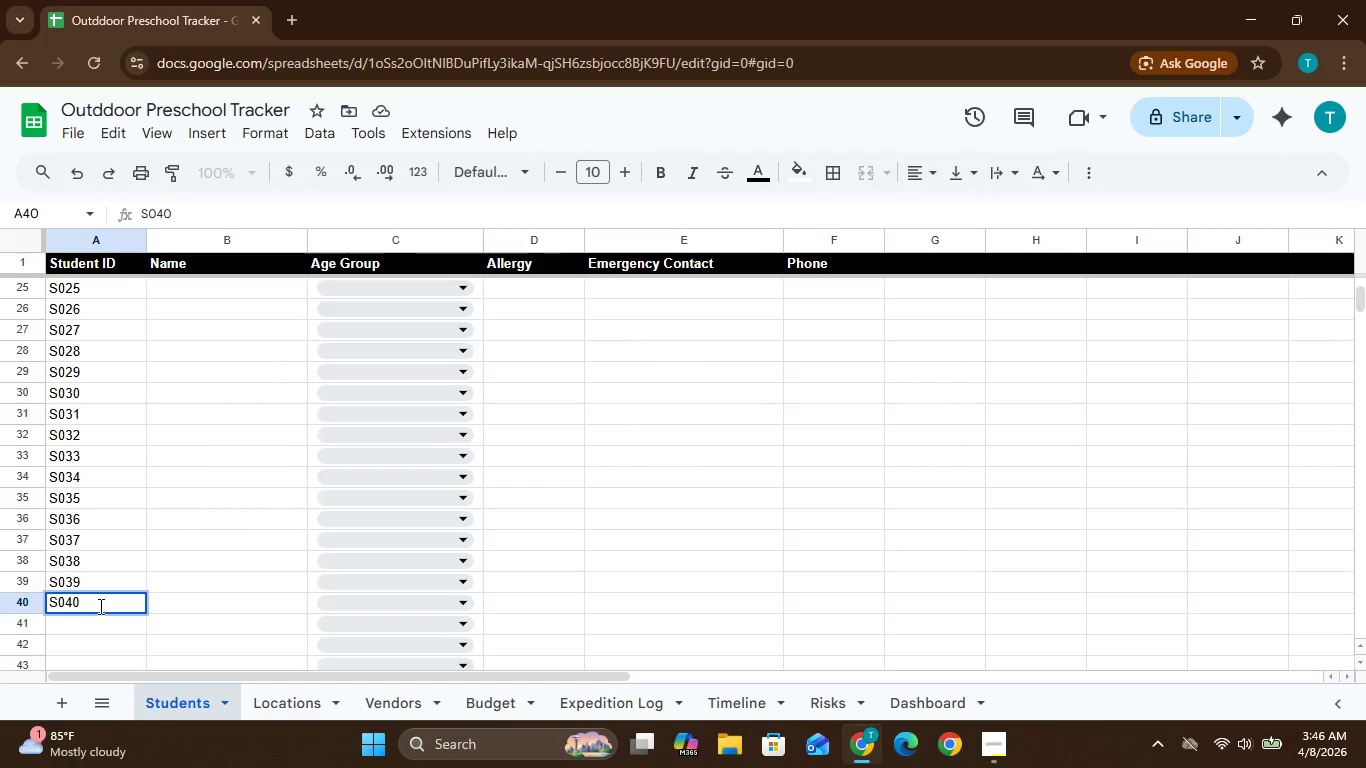 
wait(19.39)
 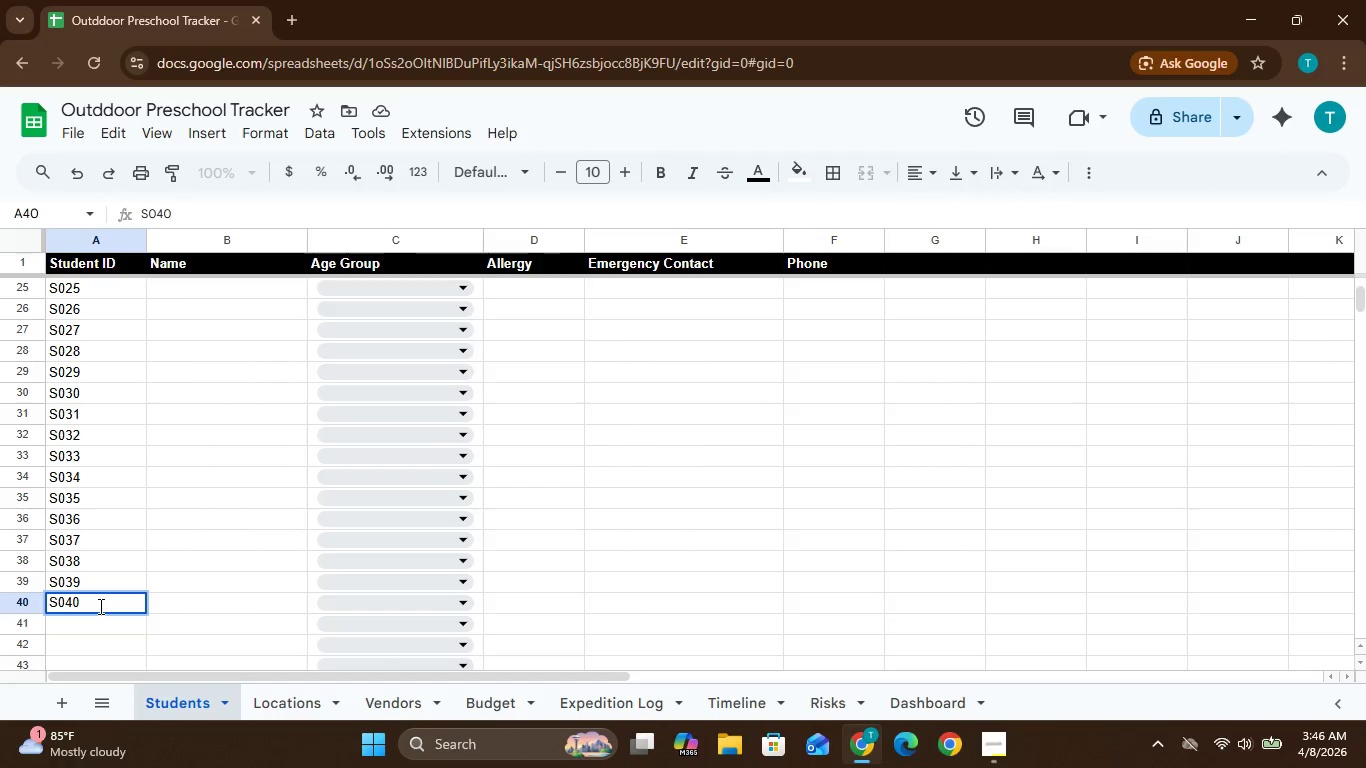 
left_click([109, 506])
 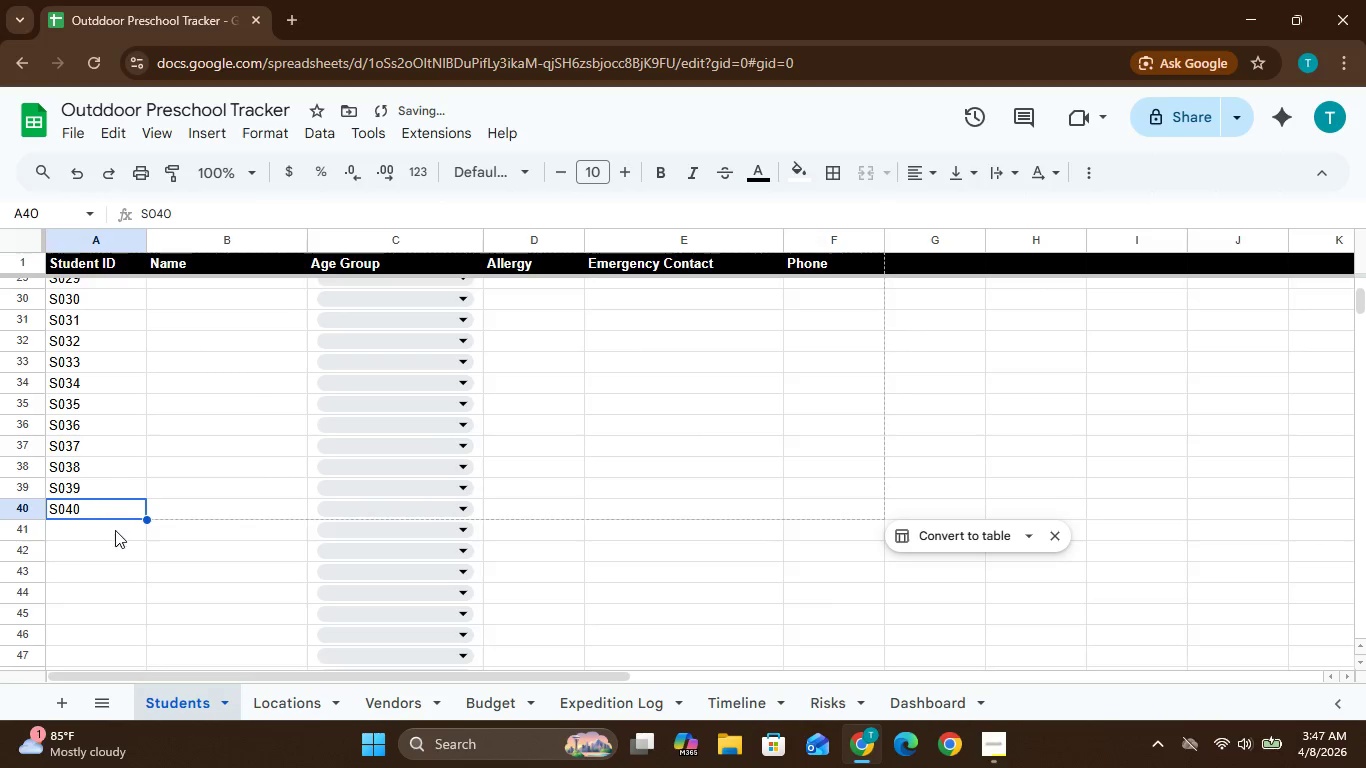 
left_click([115, 530])
 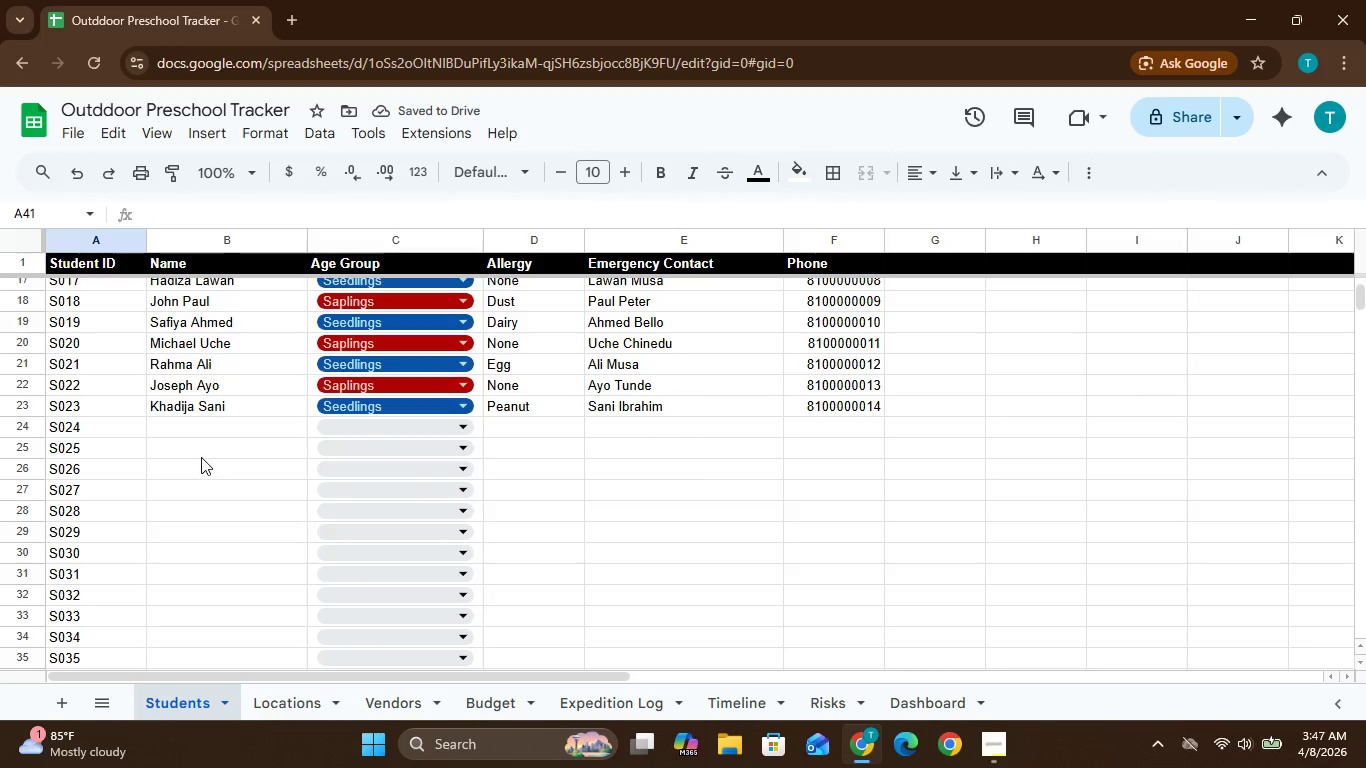 
double_click([200, 431])
 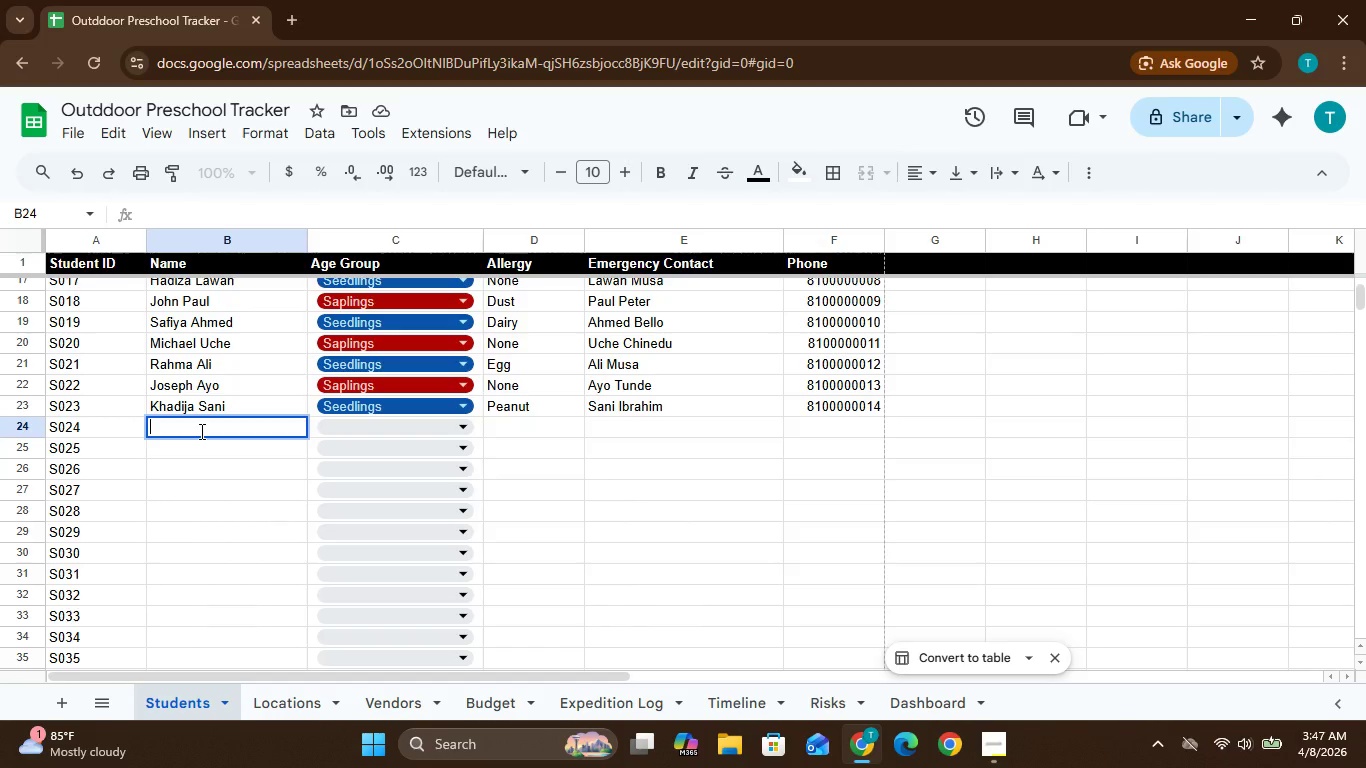 
wait(6.34)
 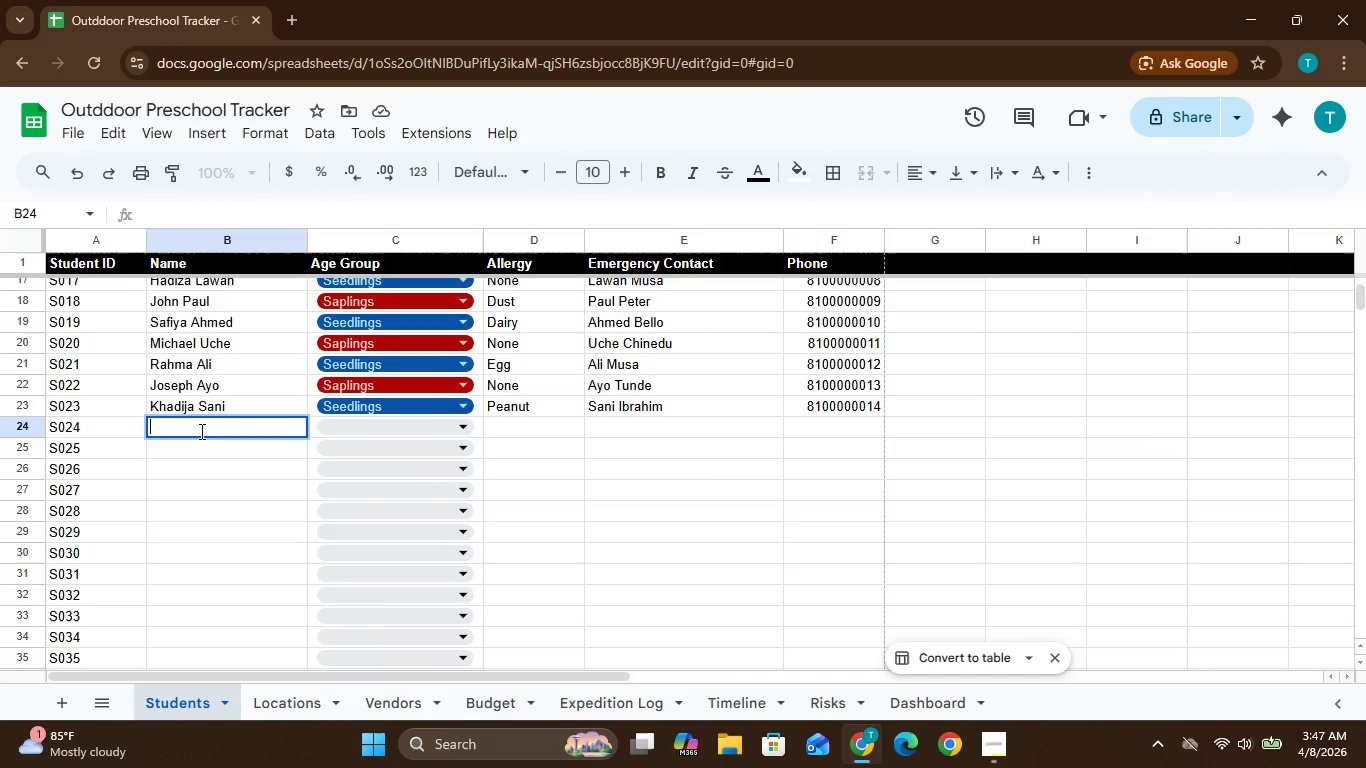 
key(Shift+P)
 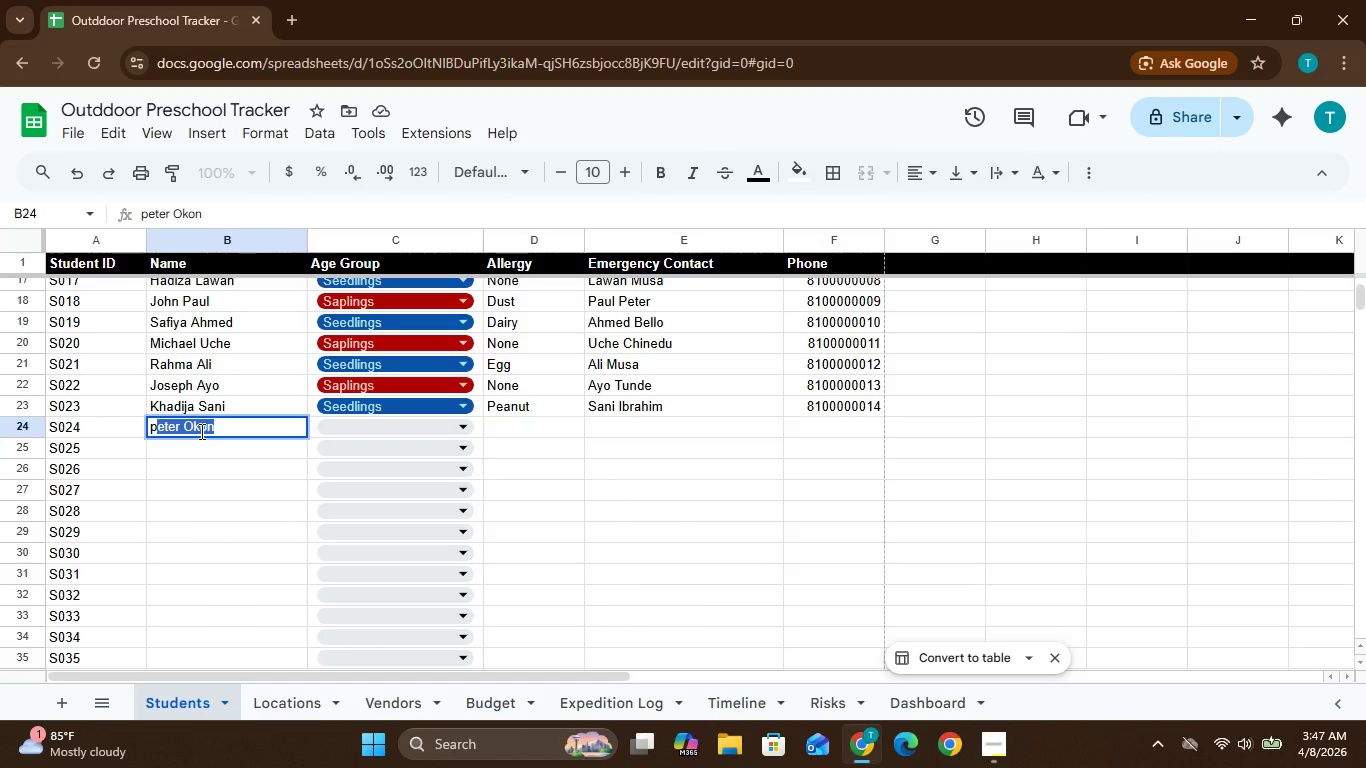 
key(Backspace)
 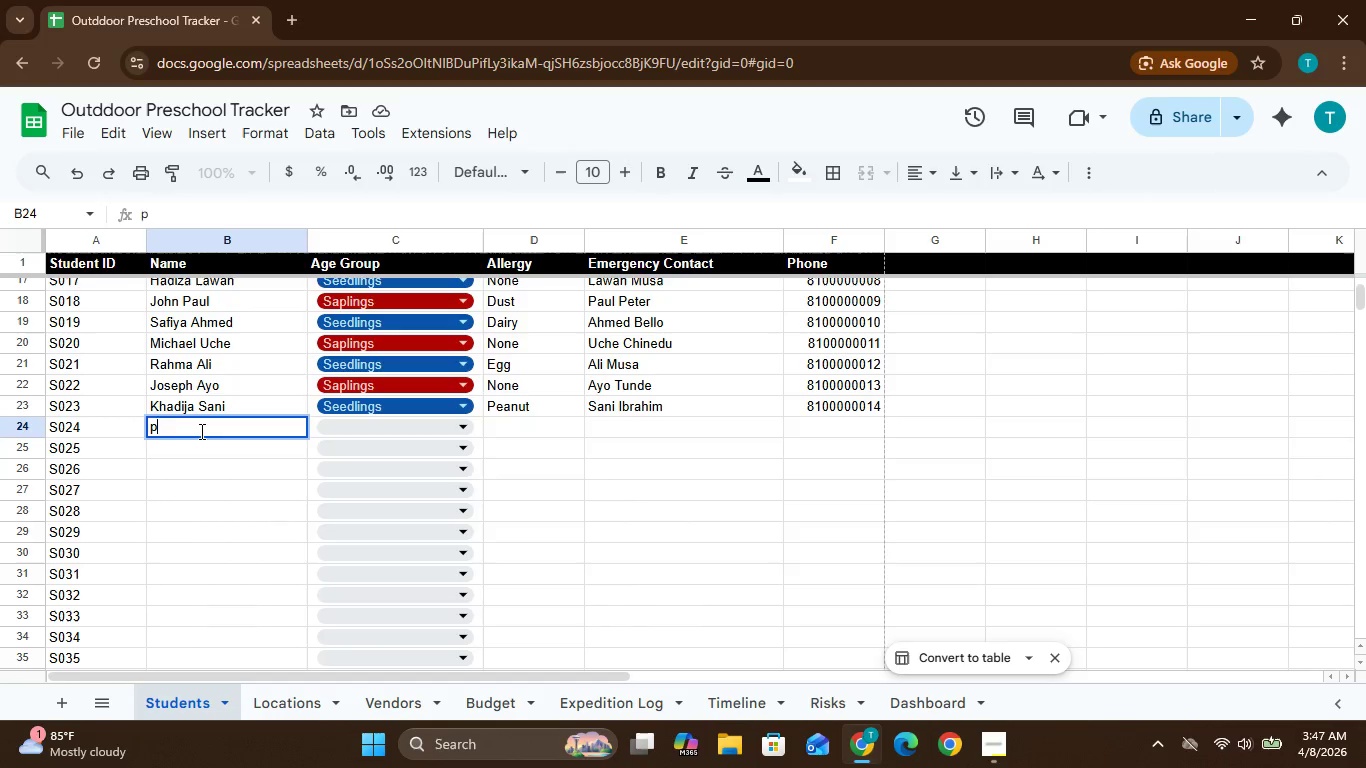 
key(Backspace)
 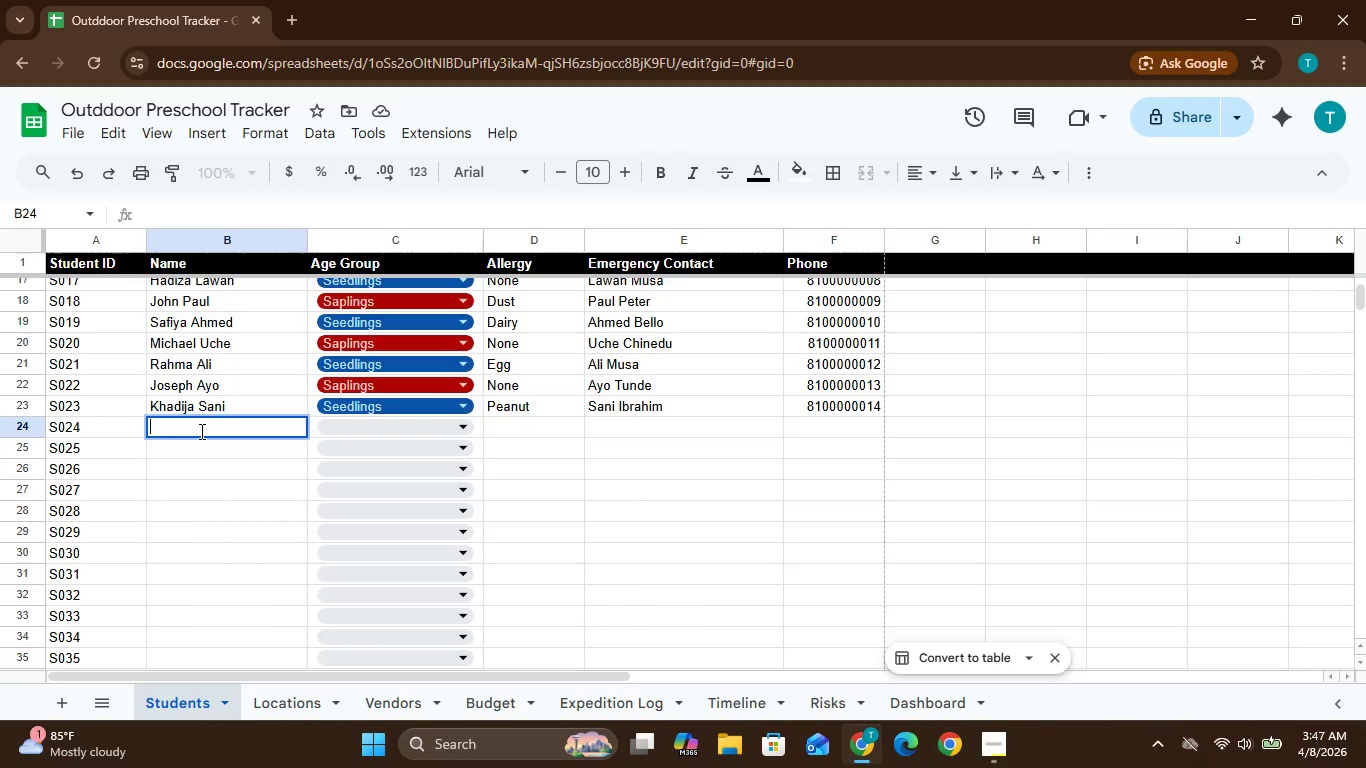 
key(Tab)
 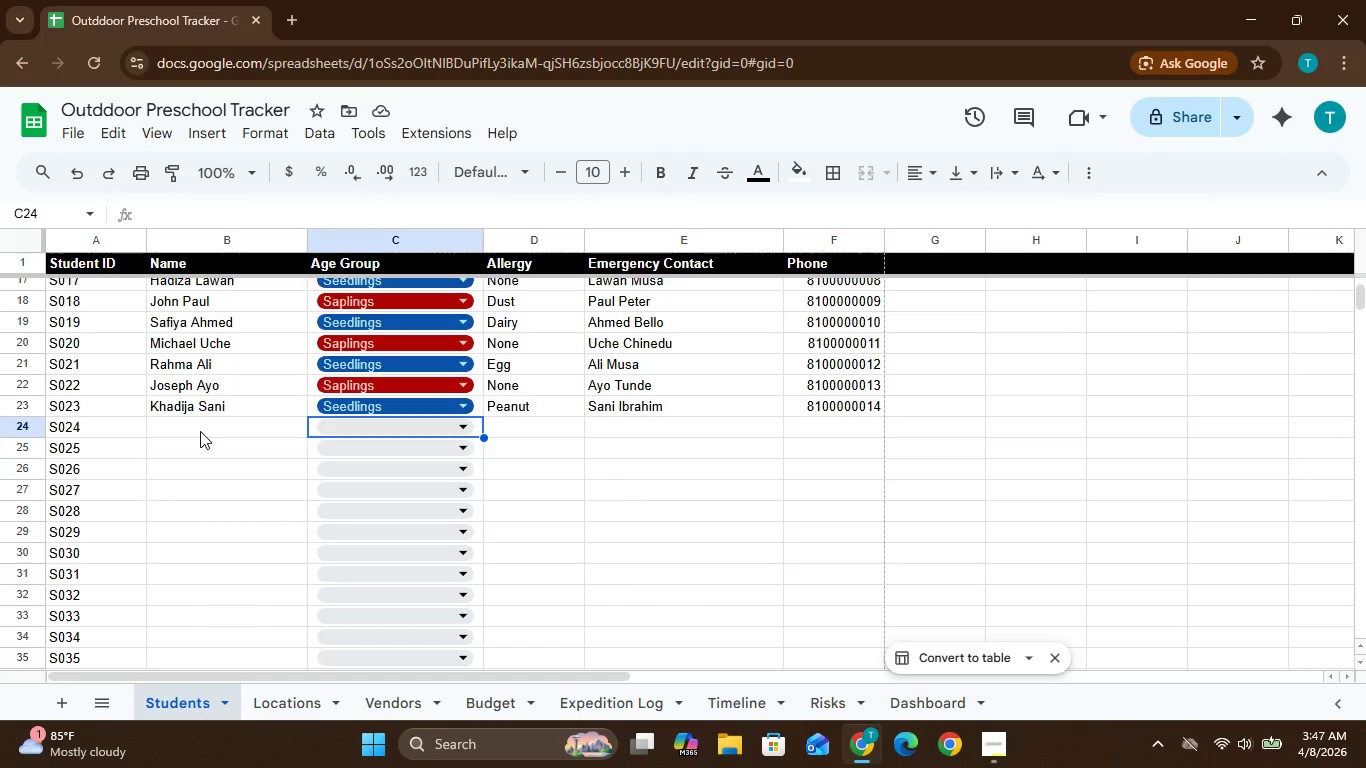 
left_click([200, 431])
 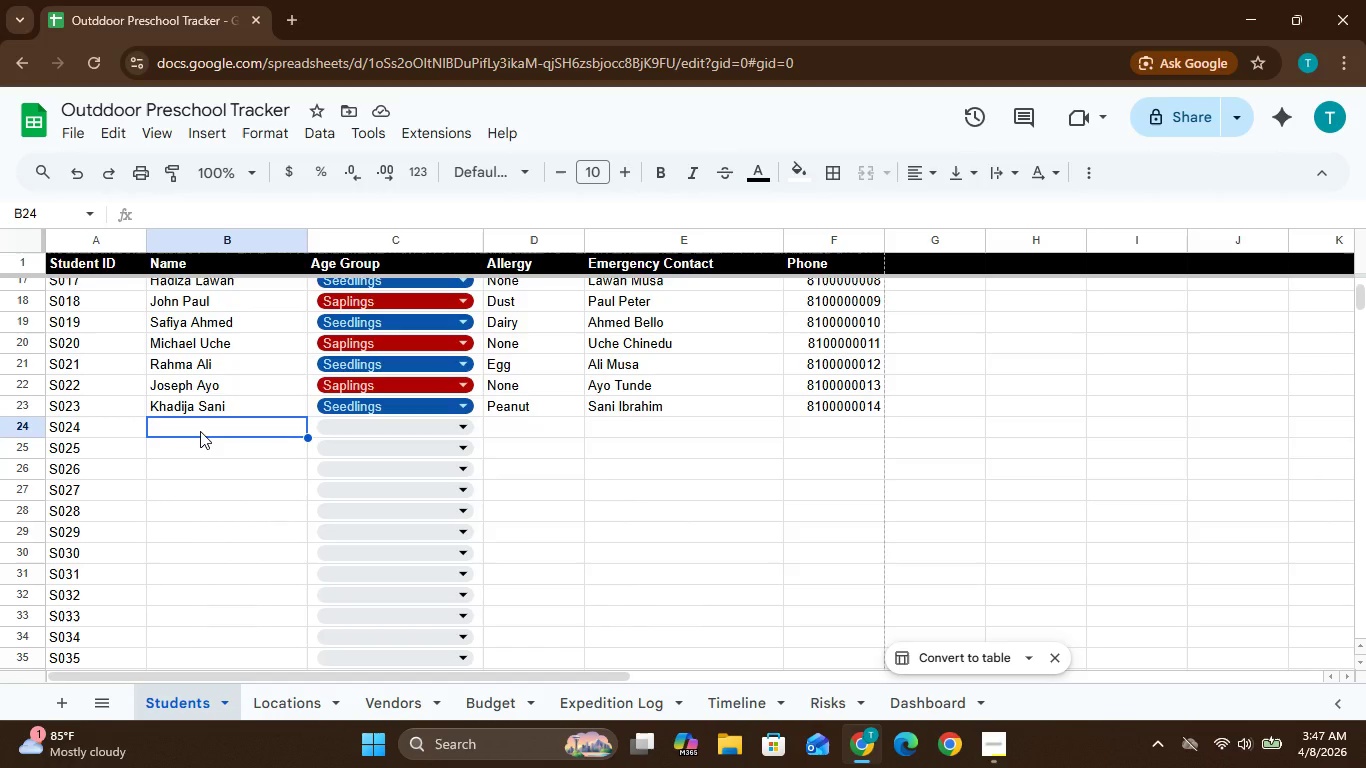 
type(Peter Adeyemi)
 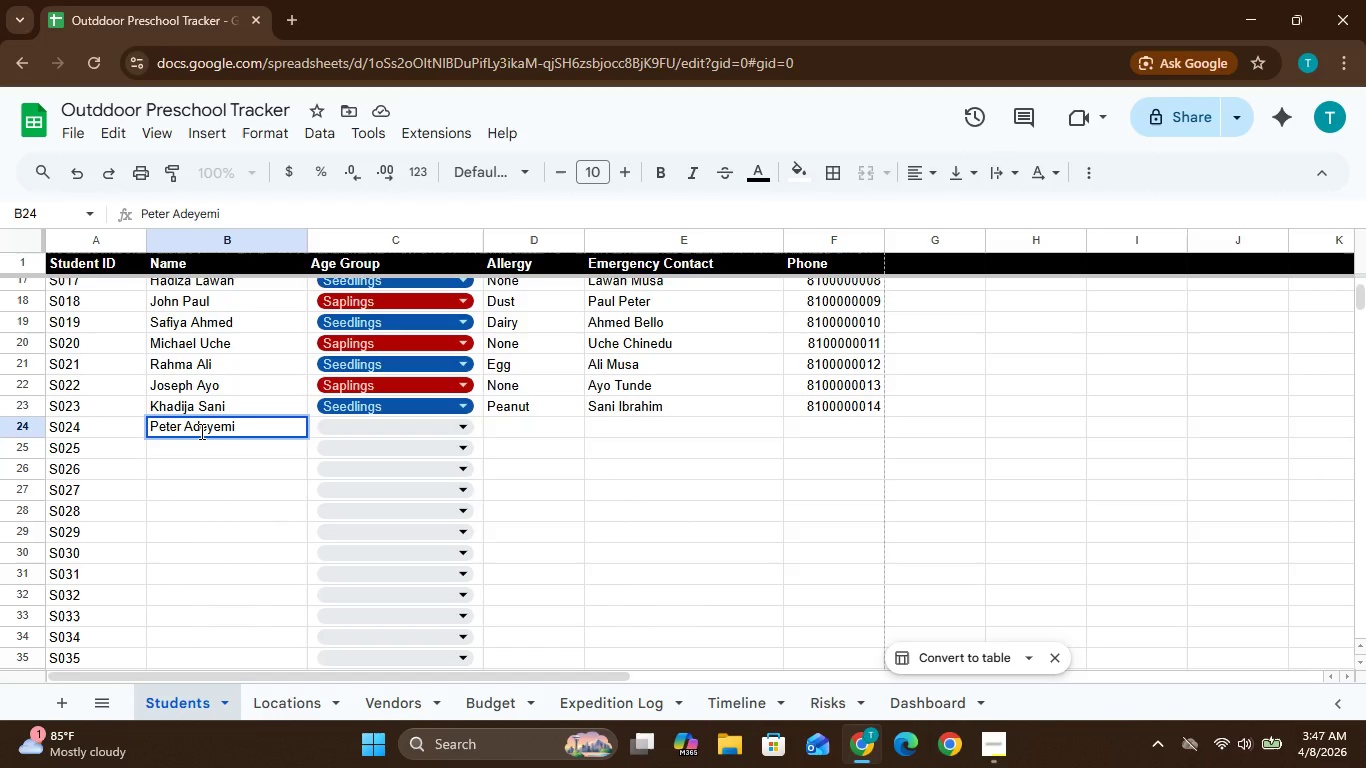 
key(Tab)
 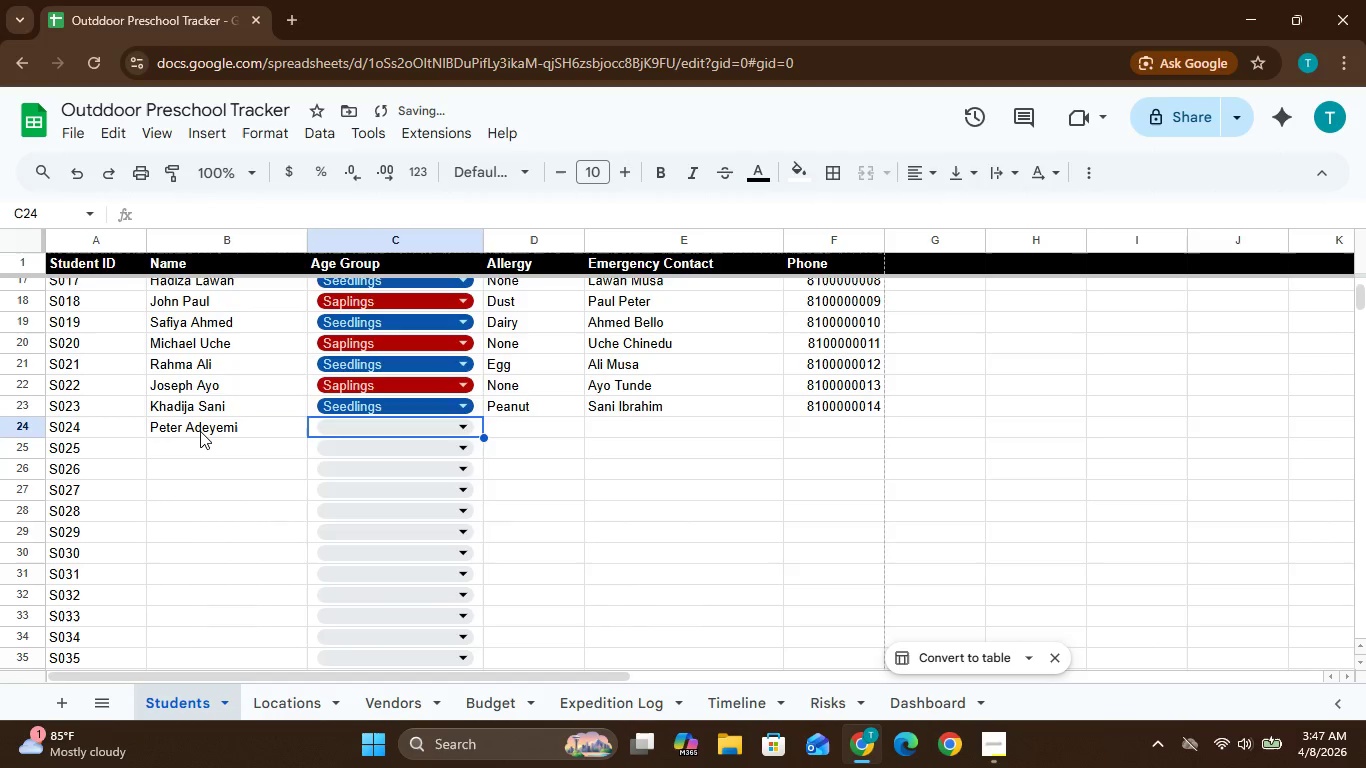 
key(Enter)
 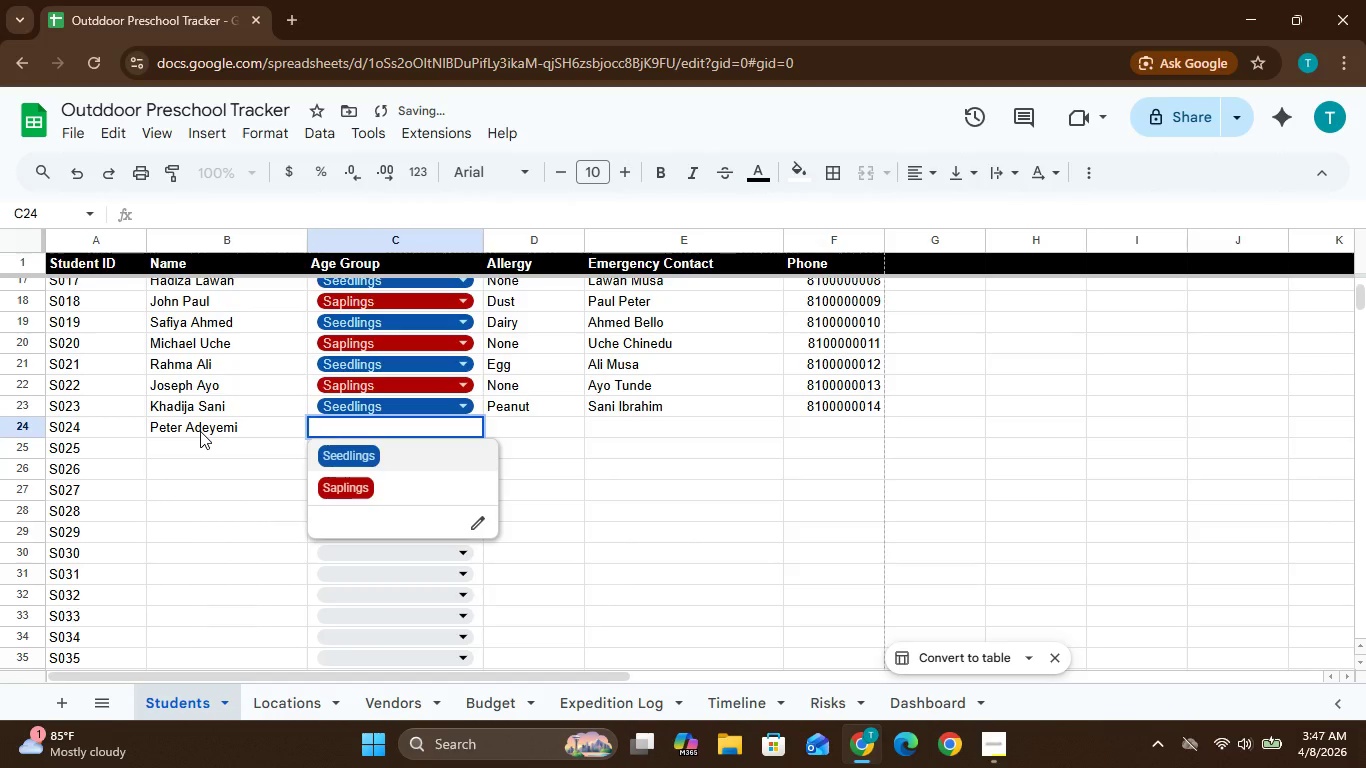 
key(ArrowUp)
 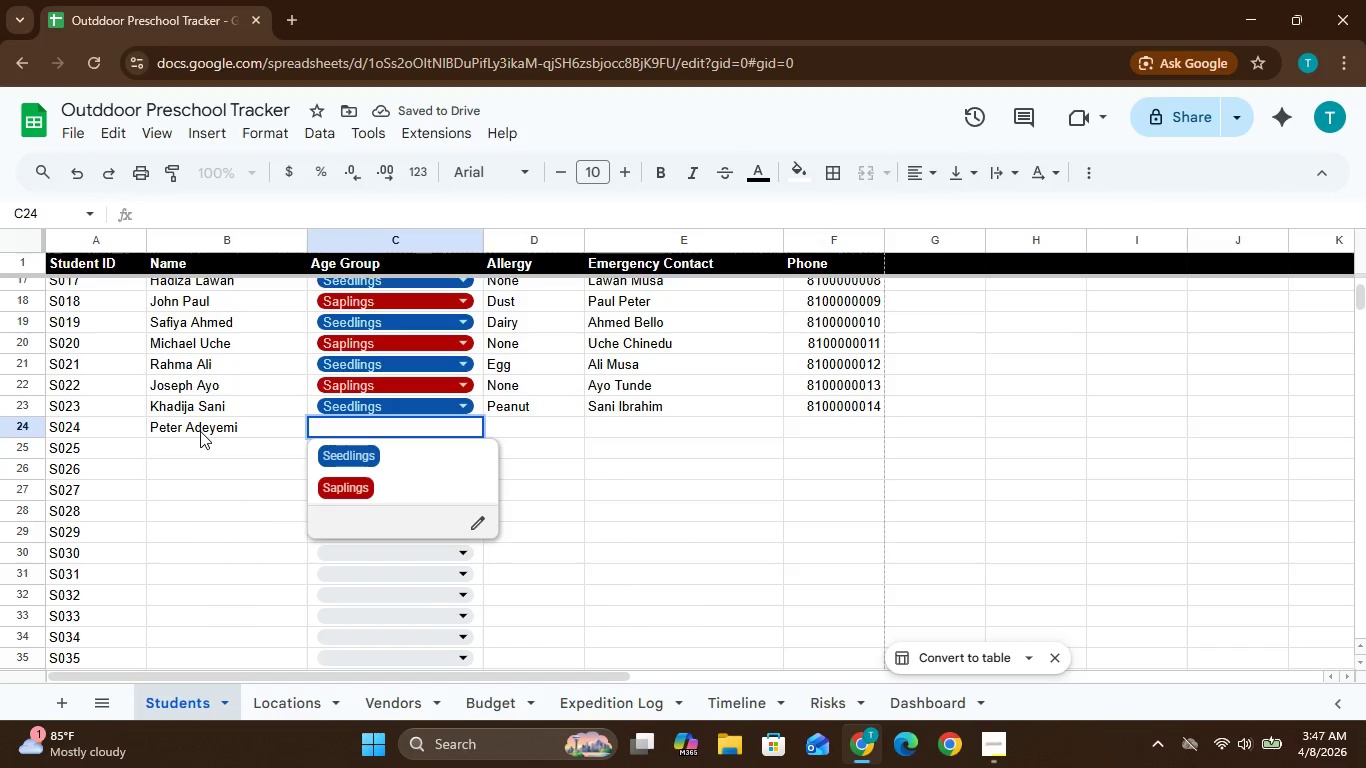 
key(ArrowUp)
 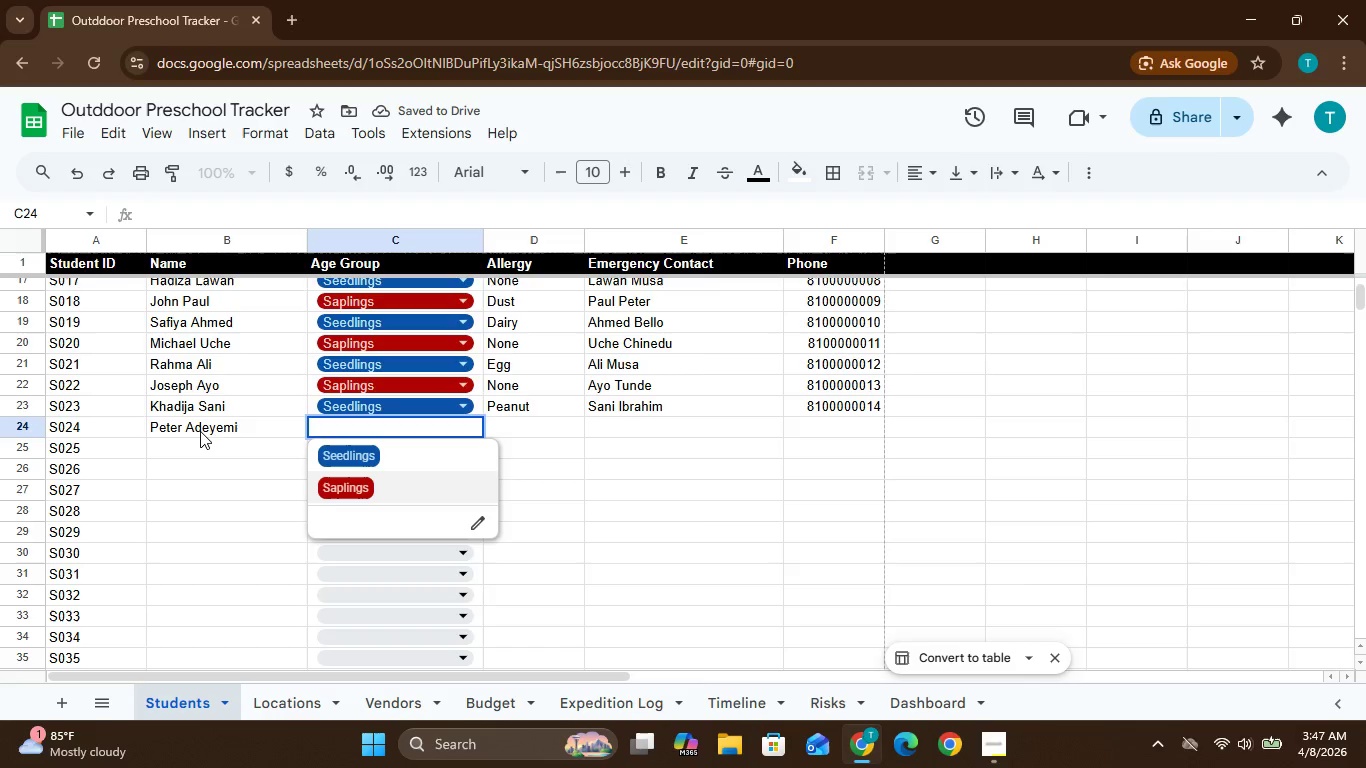 
key(Enter)
 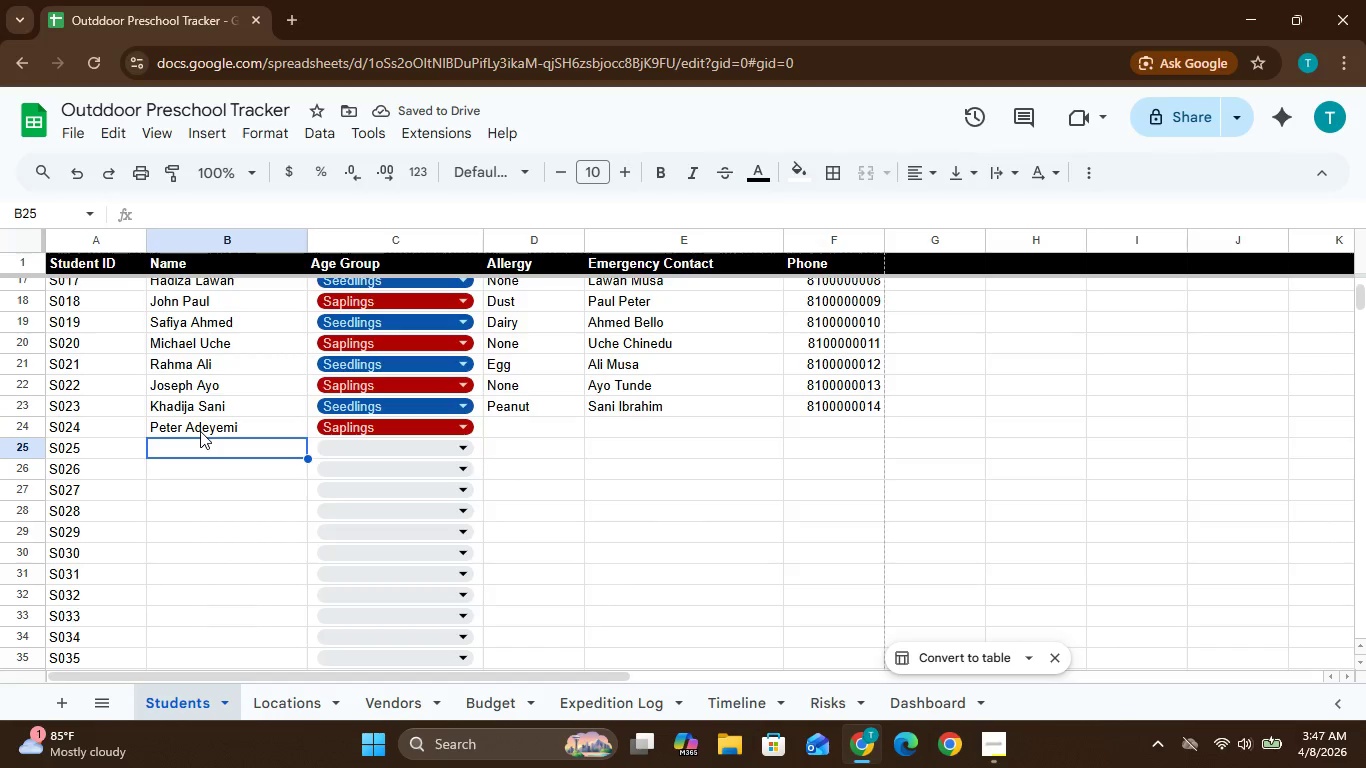 
key(Tab)
 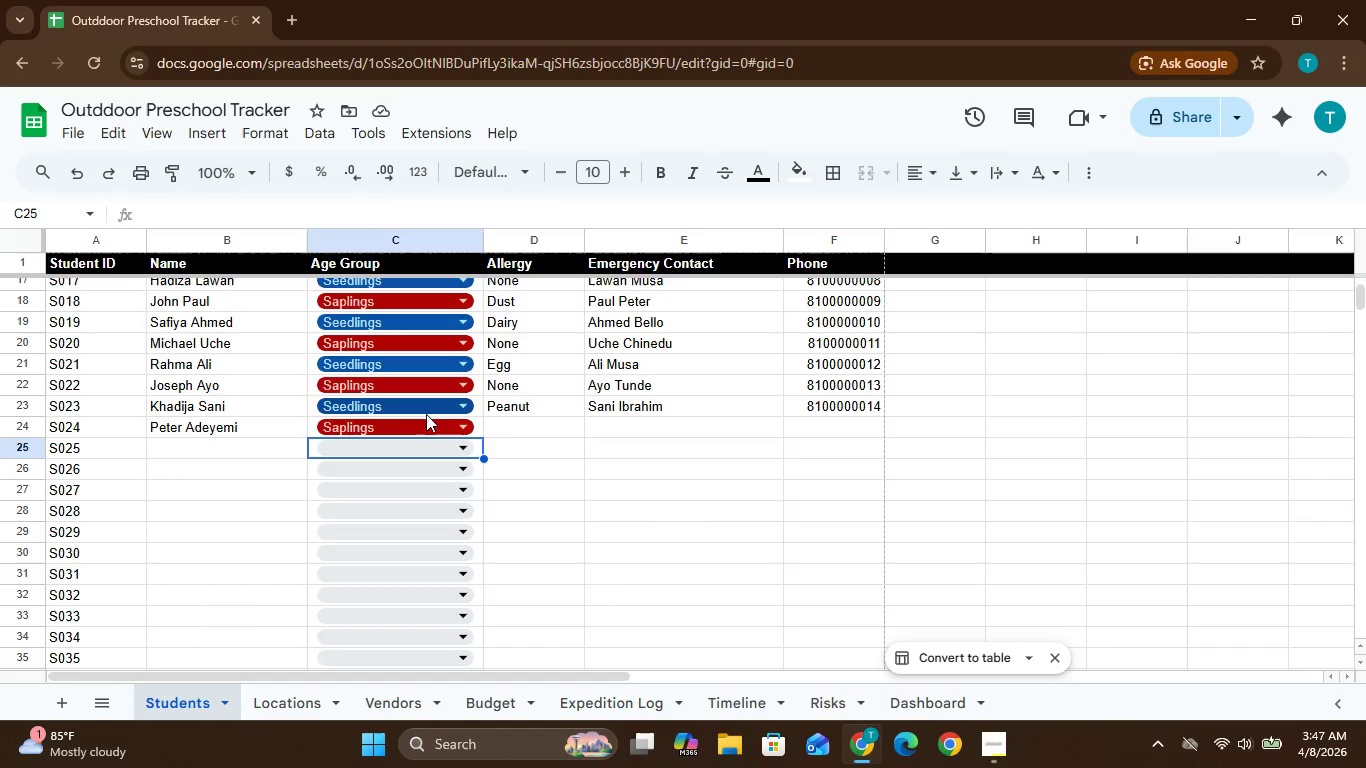 
left_click([491, 421])
 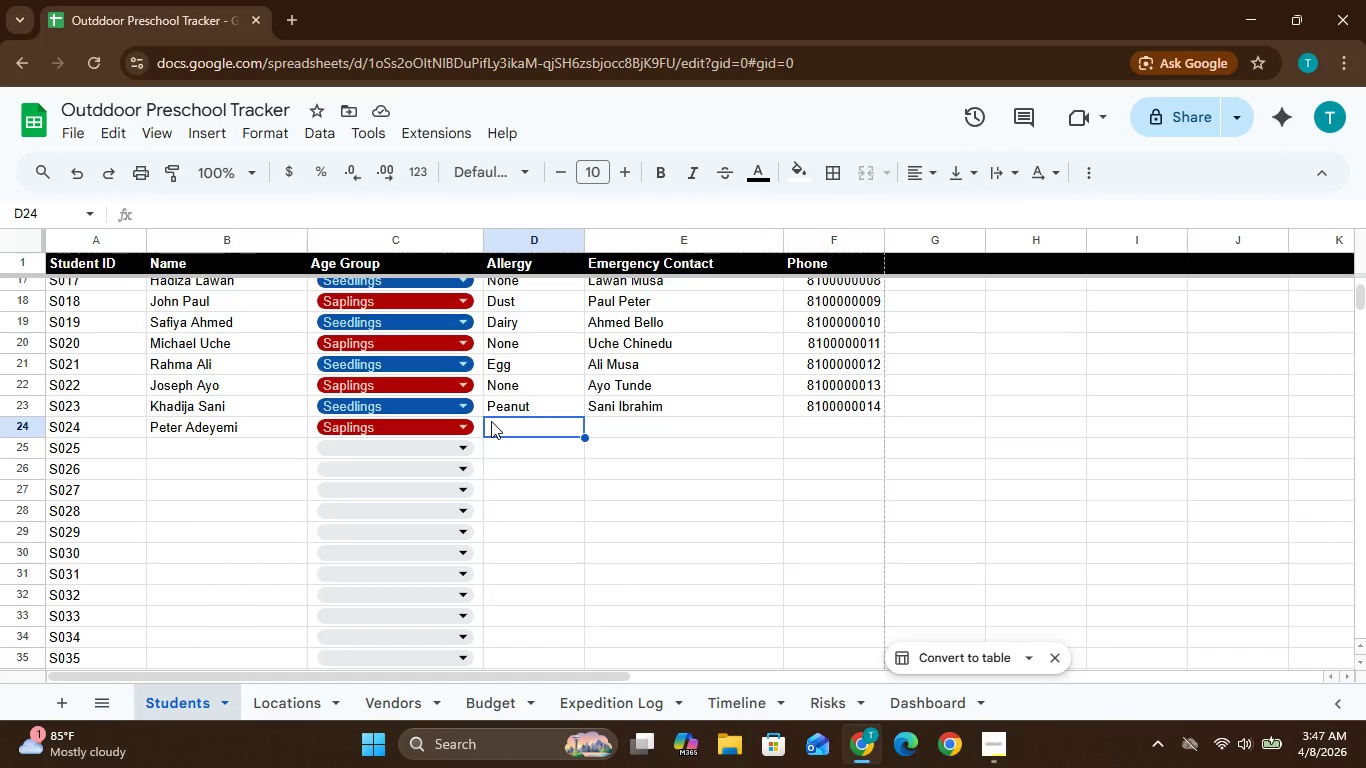 
type(NOne)
 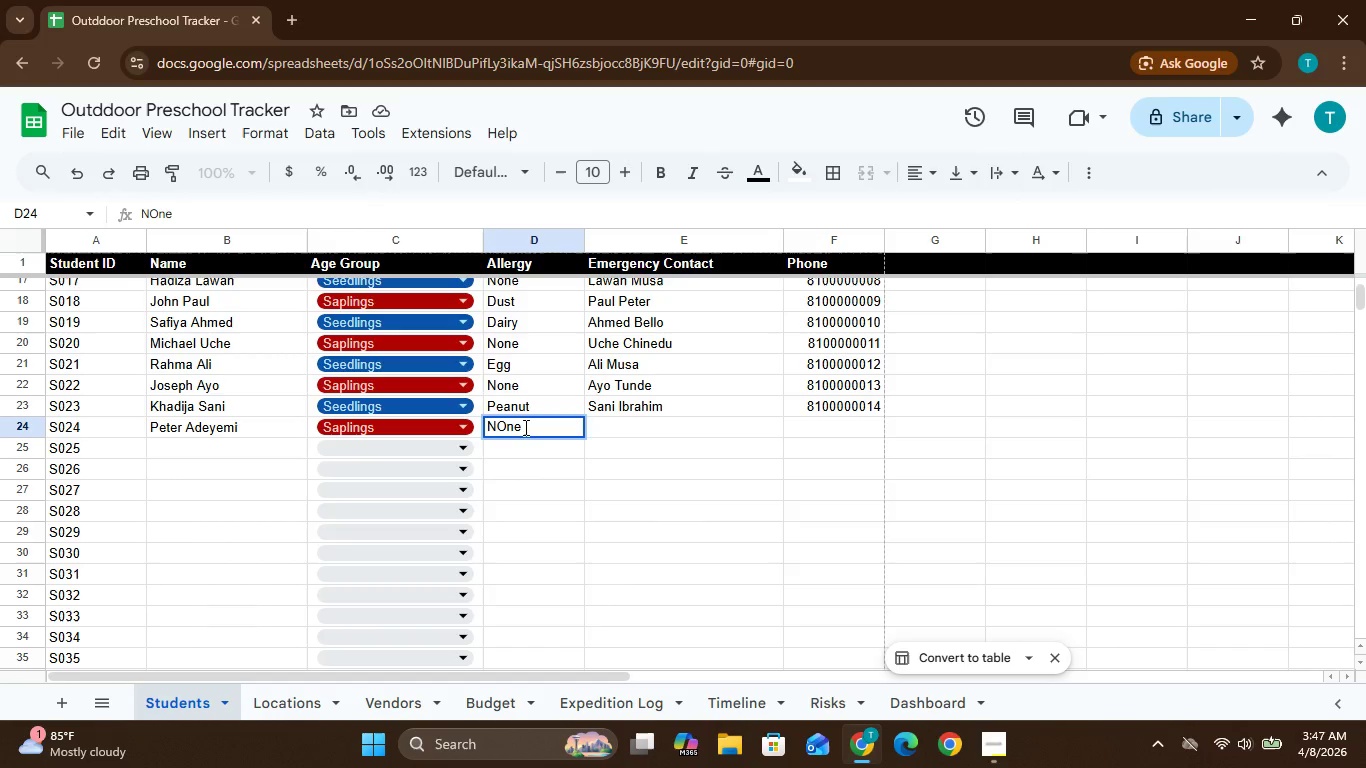 
key(Backspace)
 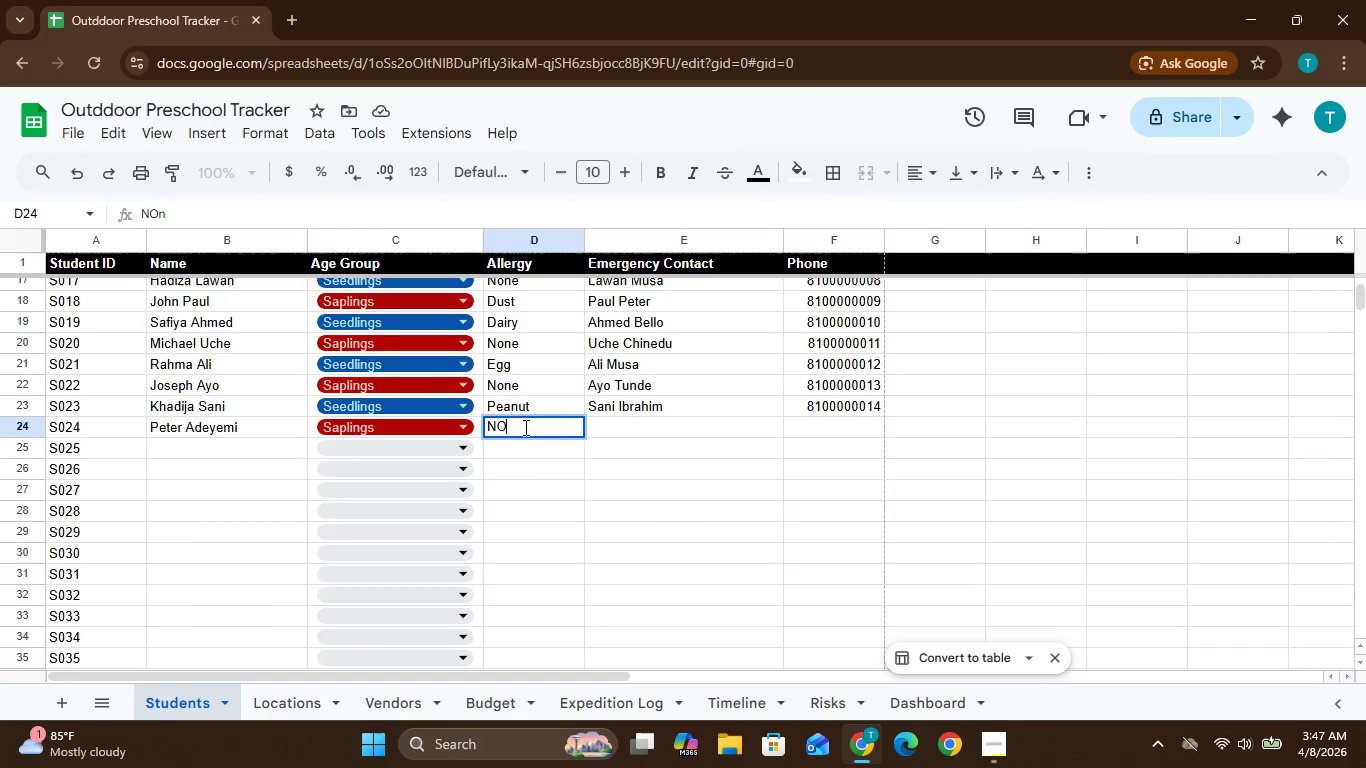 
key(Backspace)
 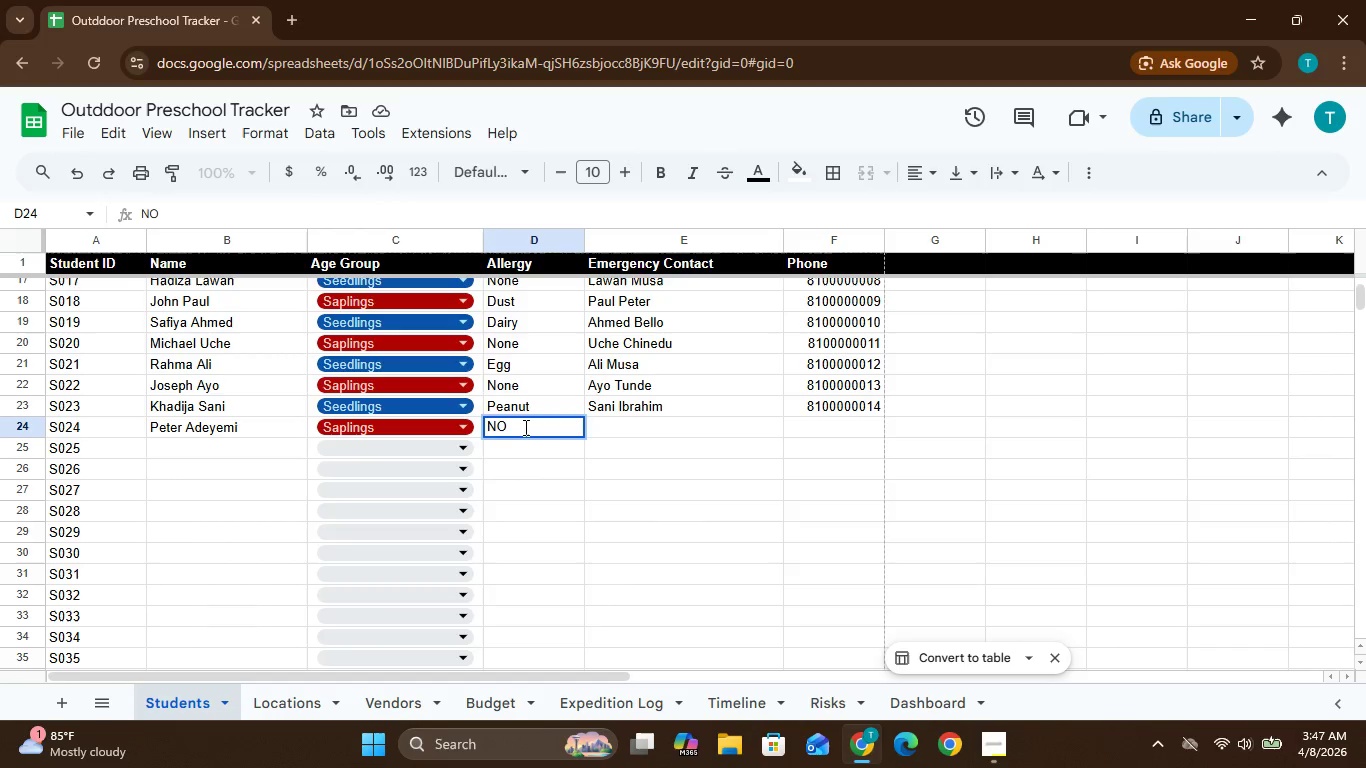 
key(Backspace)
 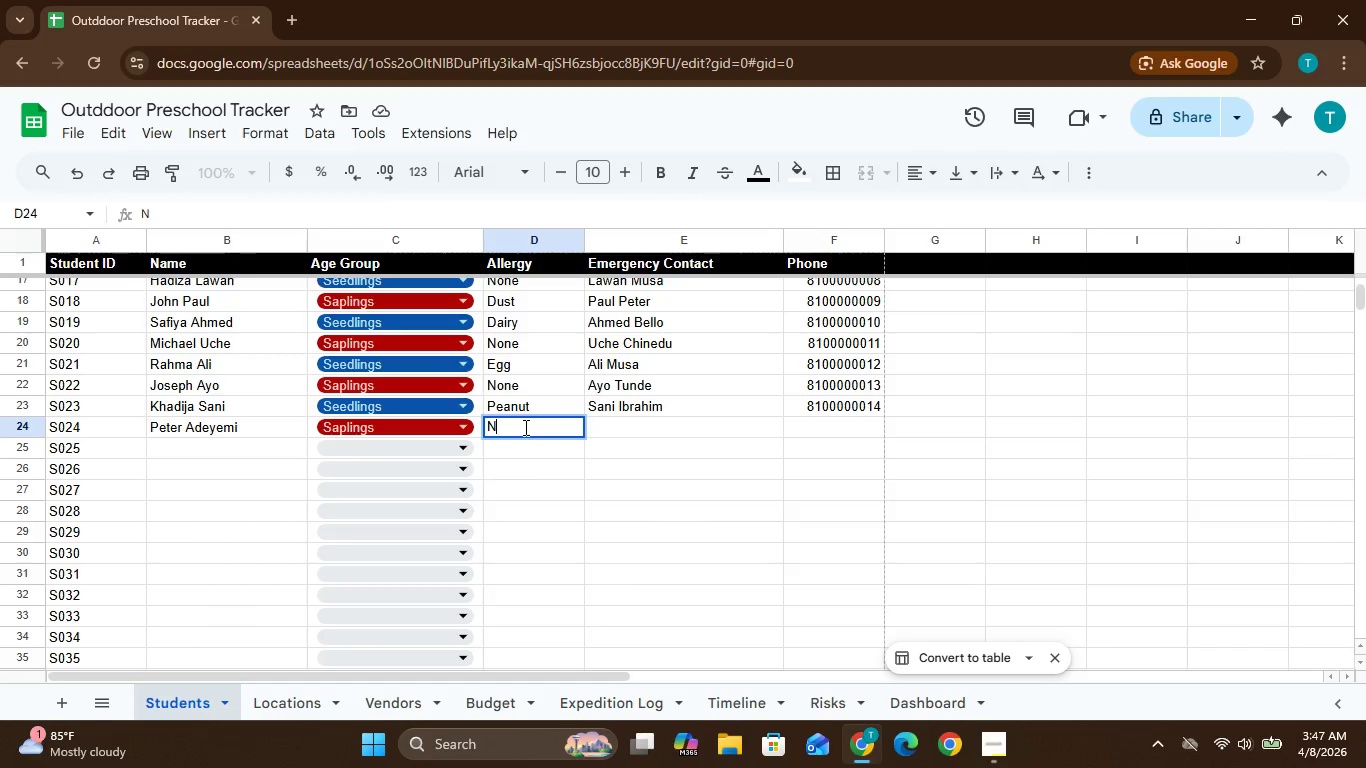 
key(O)
 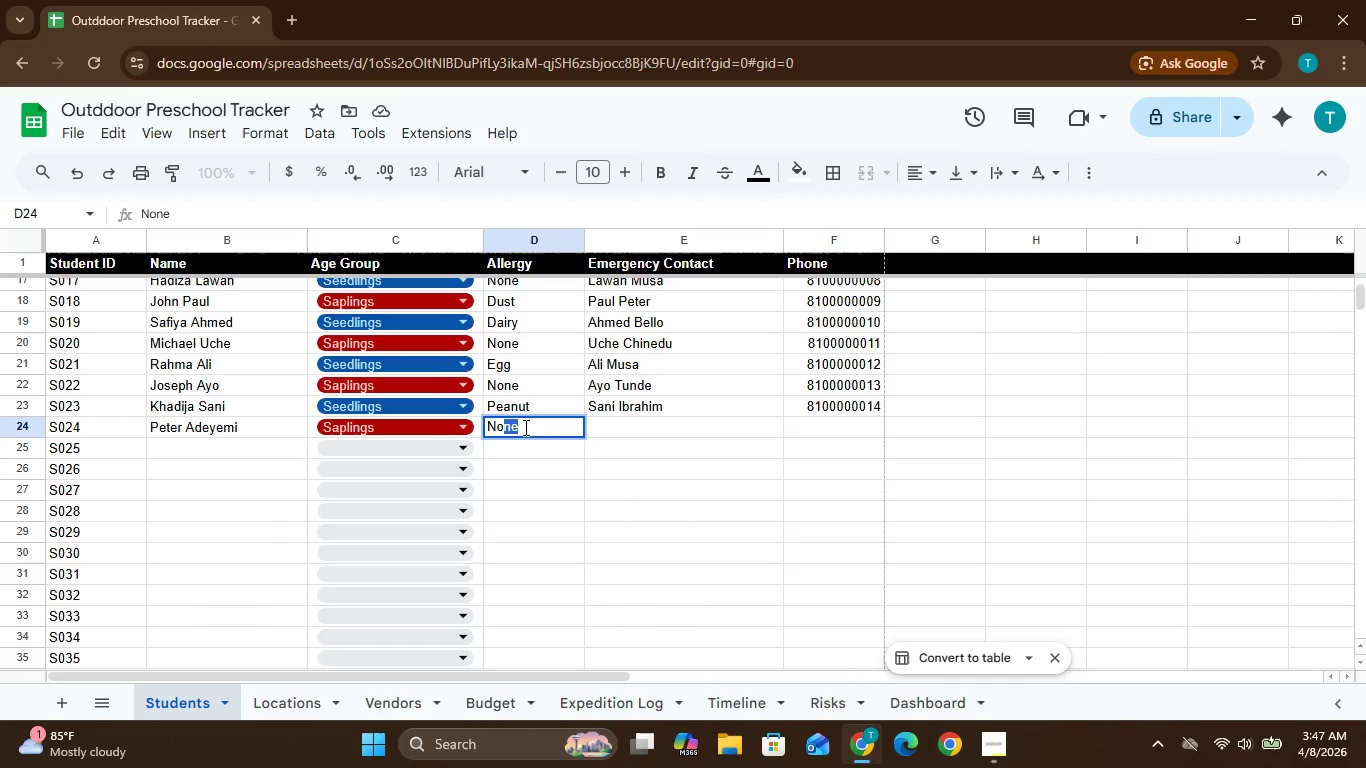 
key(ArrowRight)
 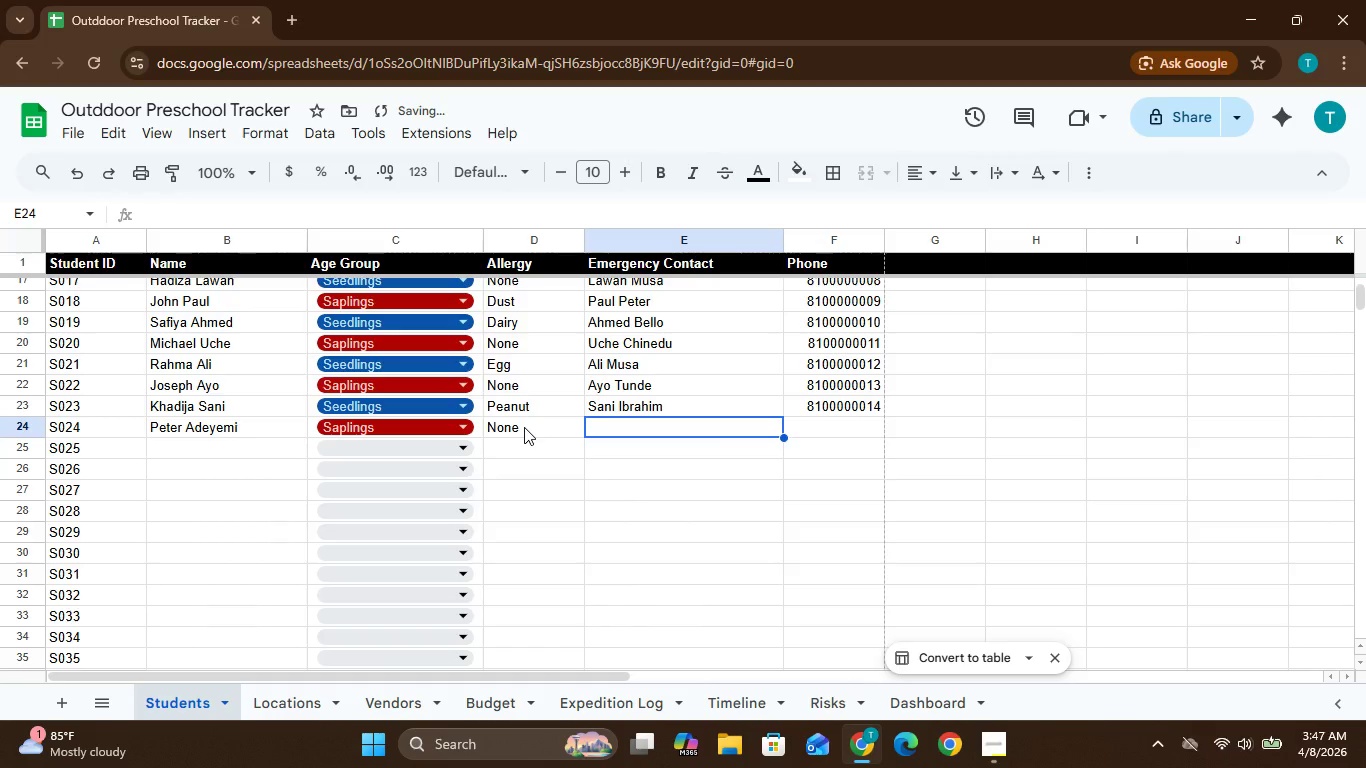 
type(Adeyemi)
 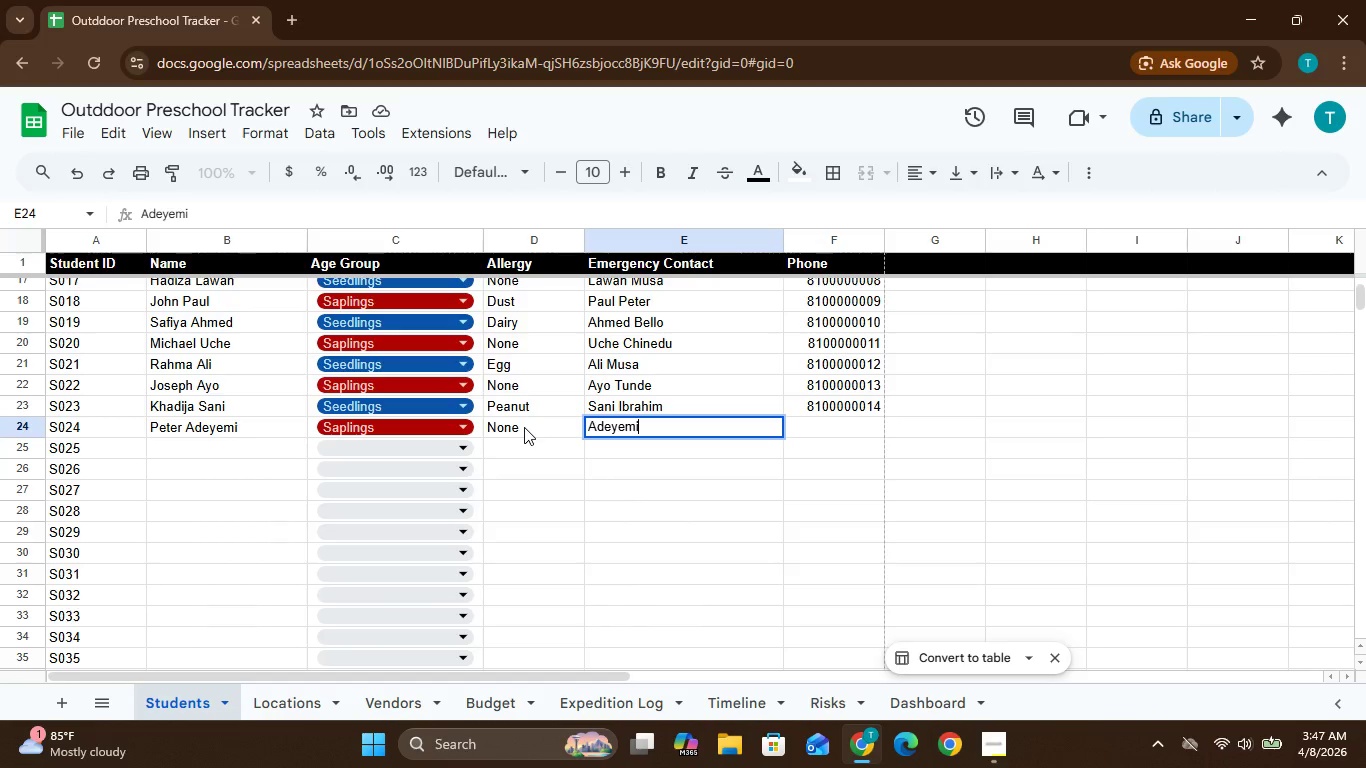 
wait(5.64)
 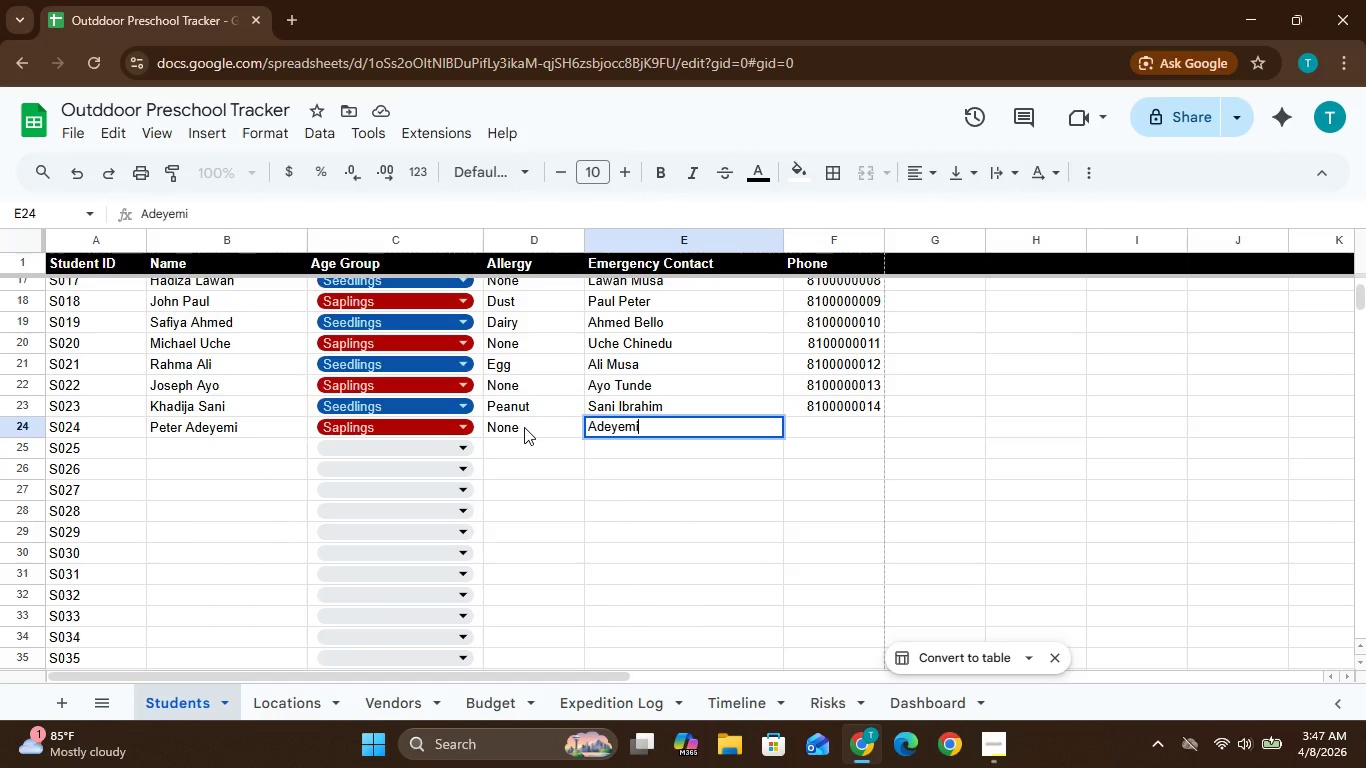 
type( Kunle)
key(Tab)
 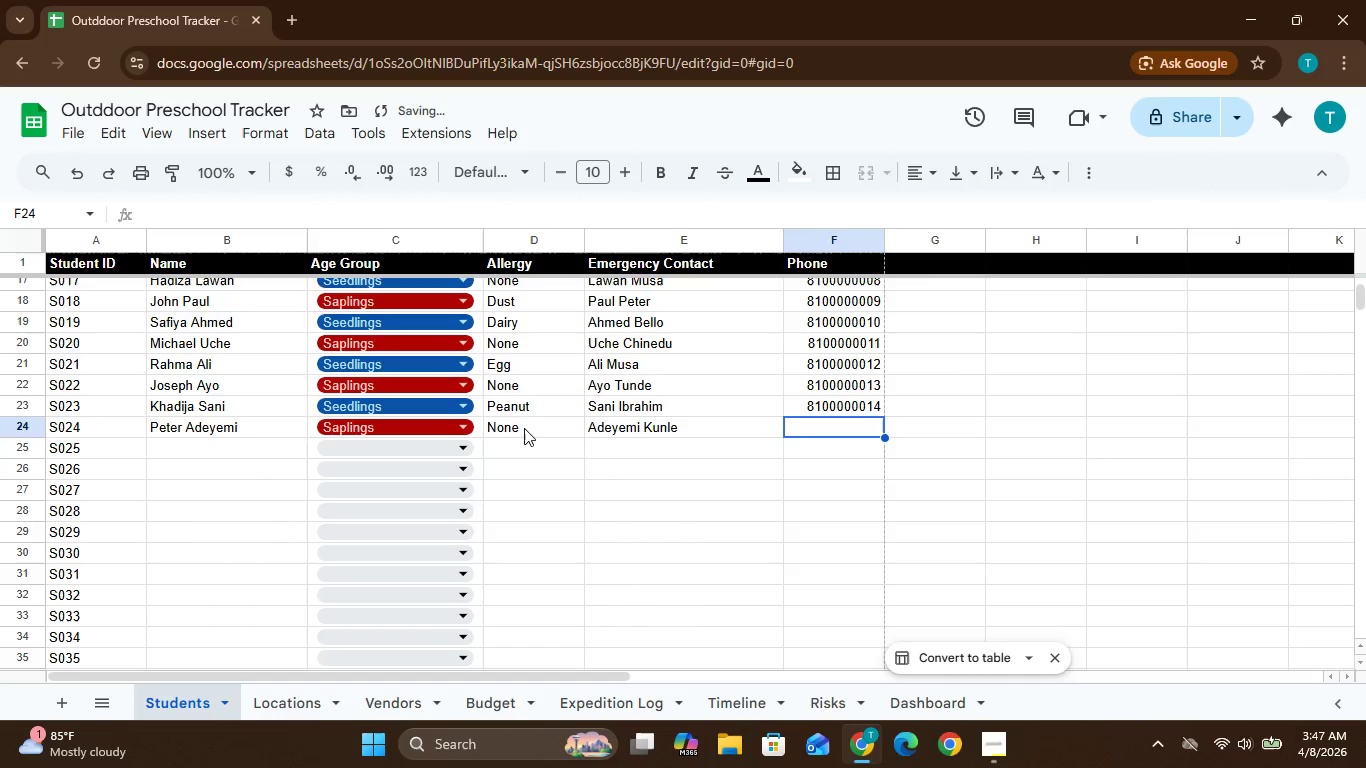 
type(08100000015)
 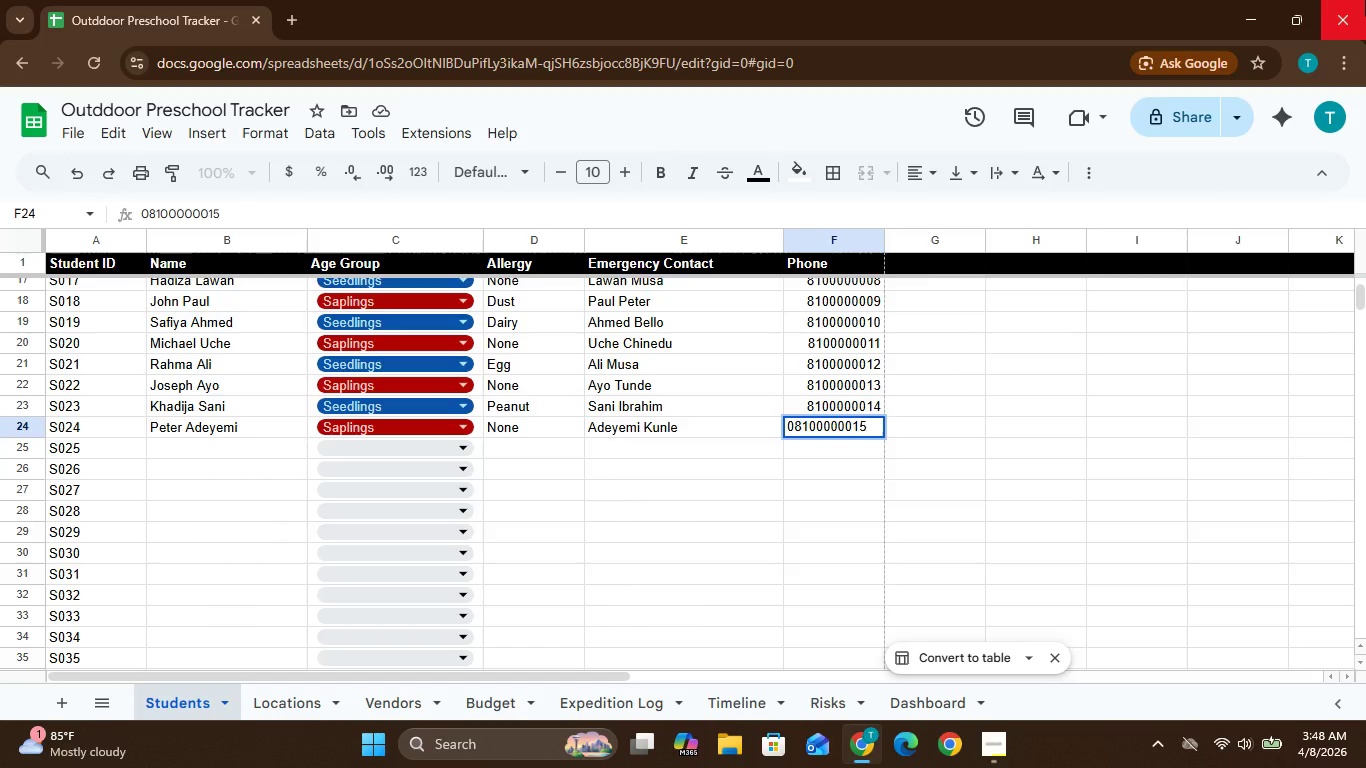 
key(Enter)
 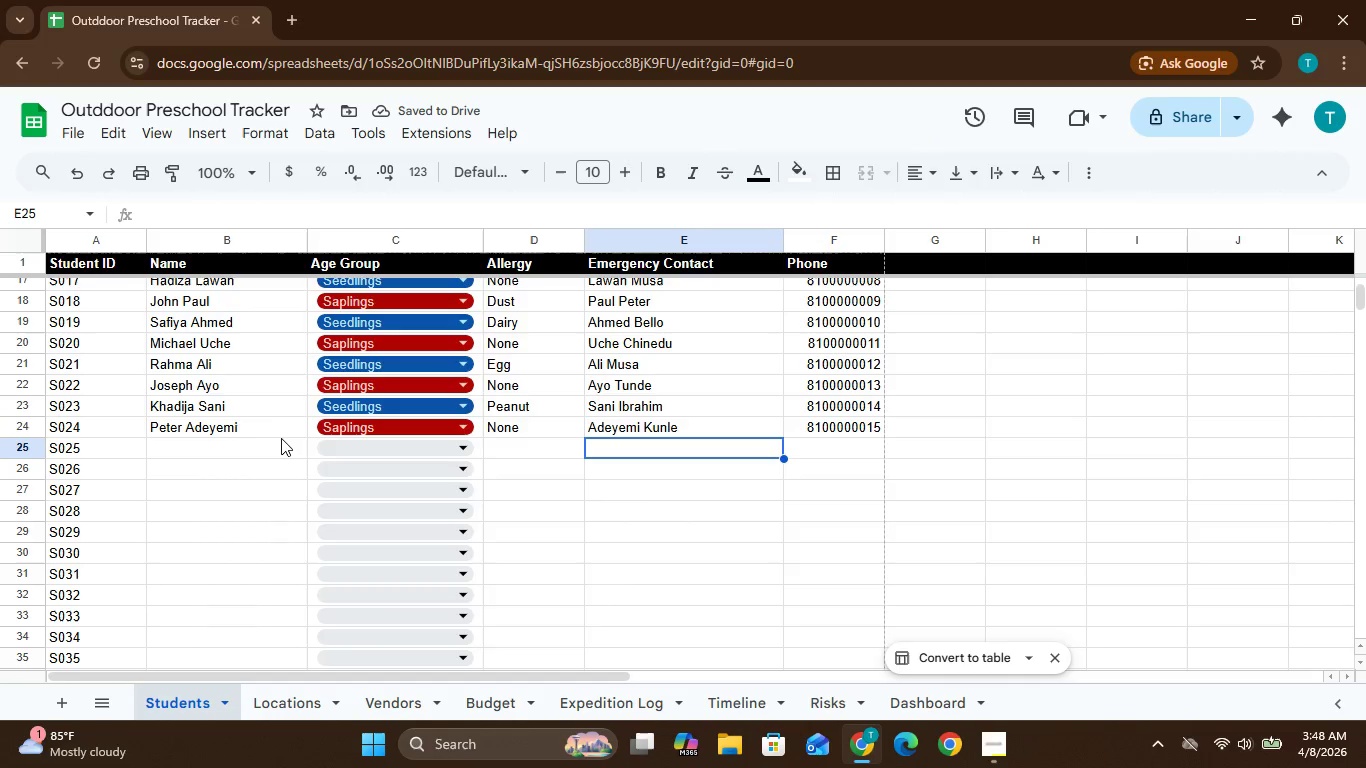 
double_click([262, 445])
 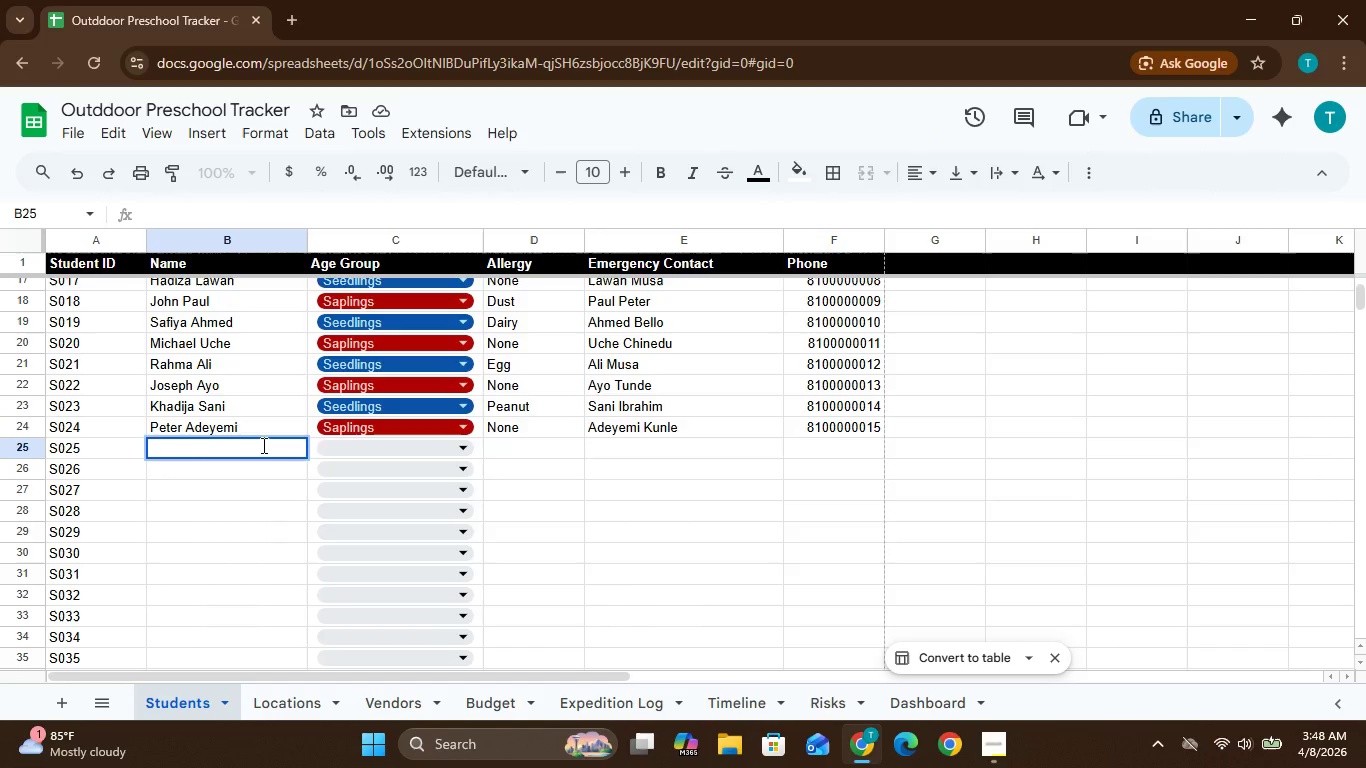 
type(Fatima Abdullahi)
key(Tab)
 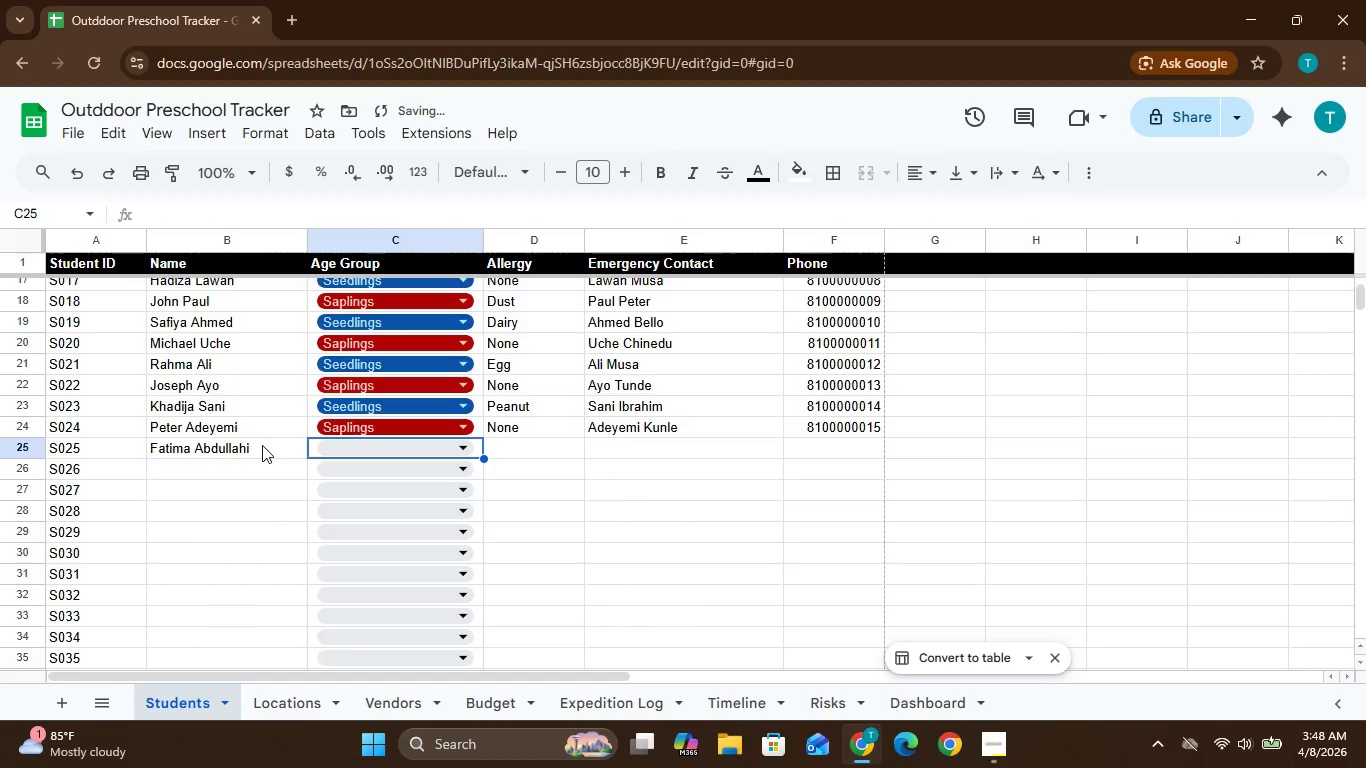 
key(Enter)
 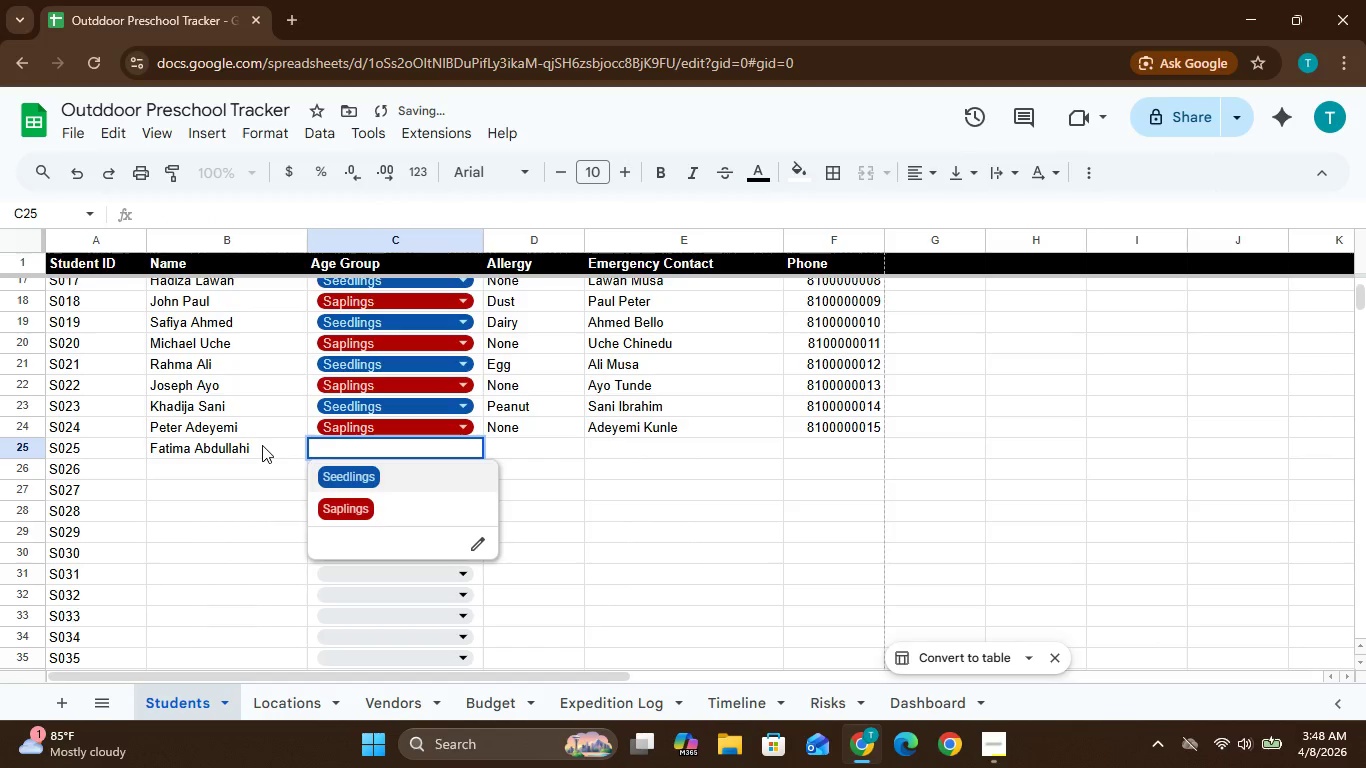 
key(ArrowDown)
 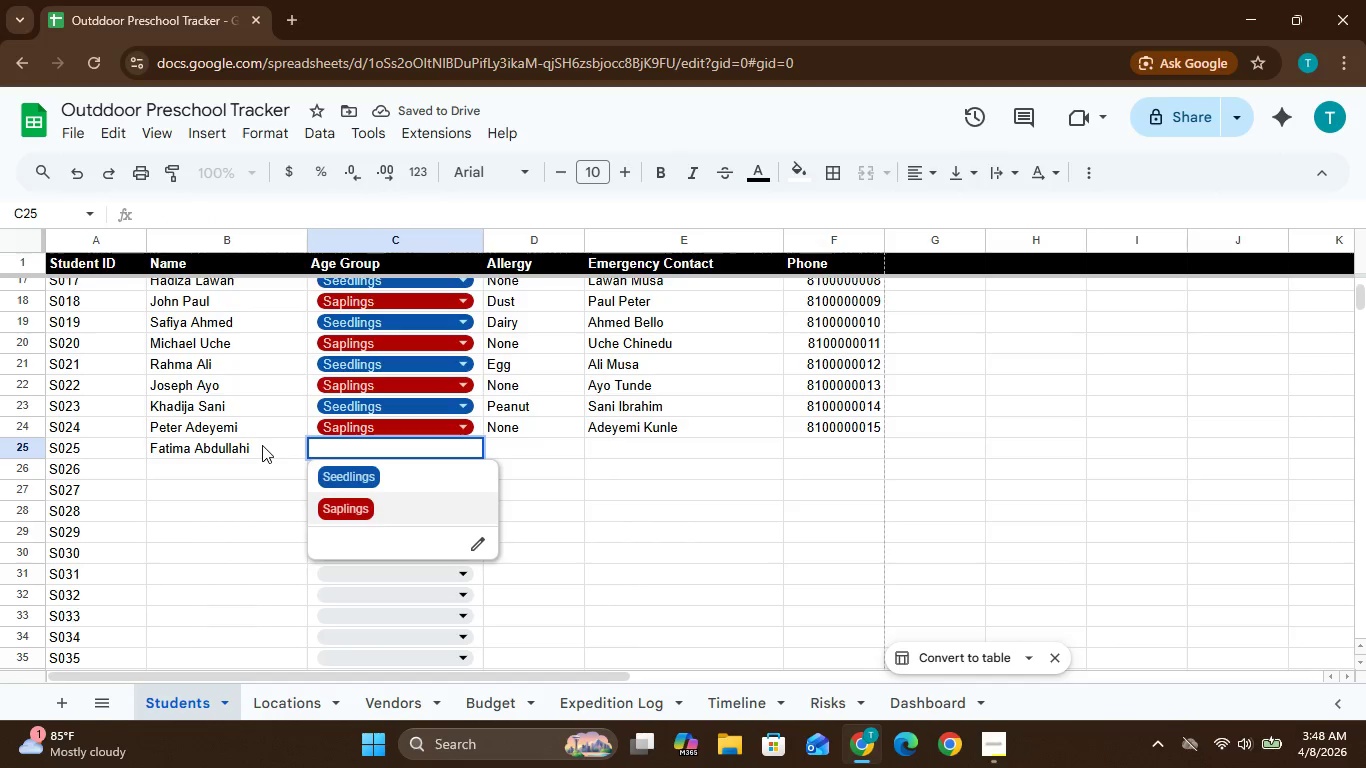 
key(ArrowDown)
 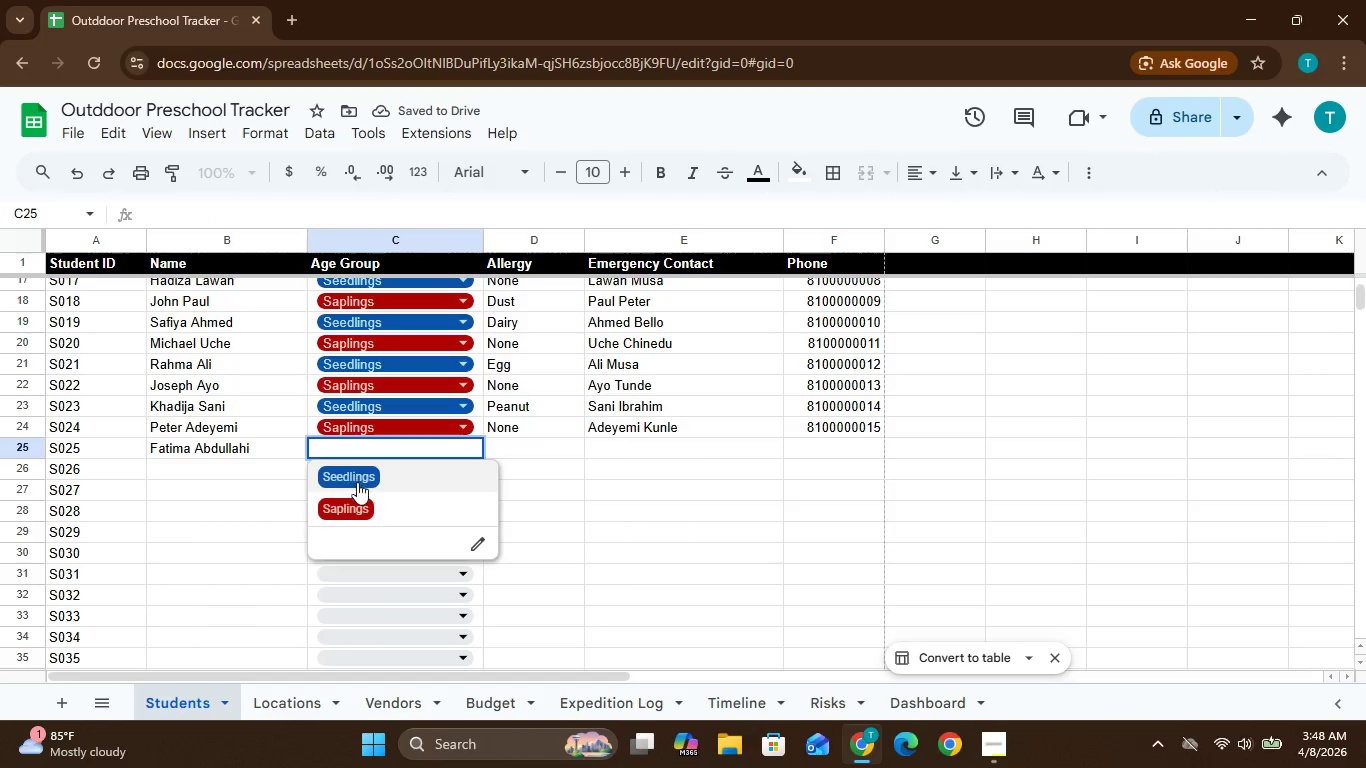 
left_click([358, 484])
 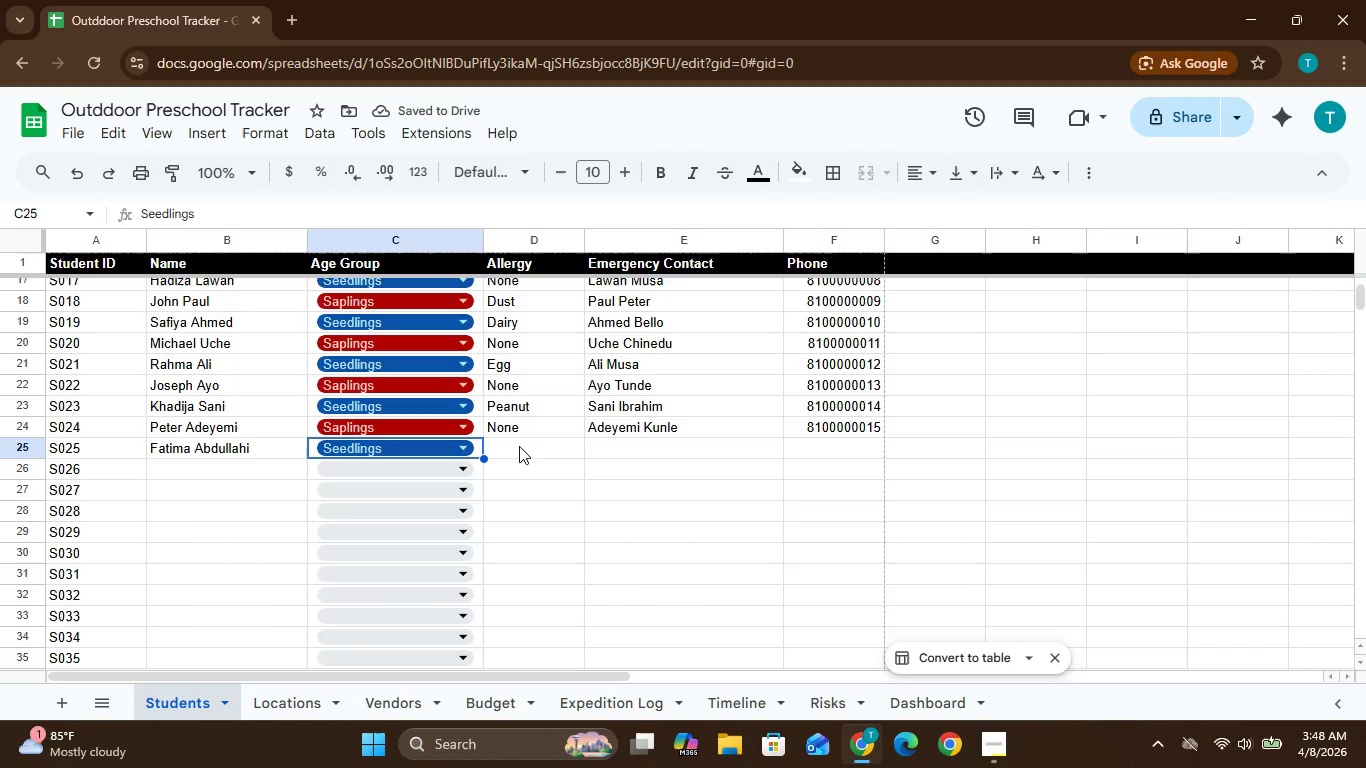 
double_click([519, 446])
 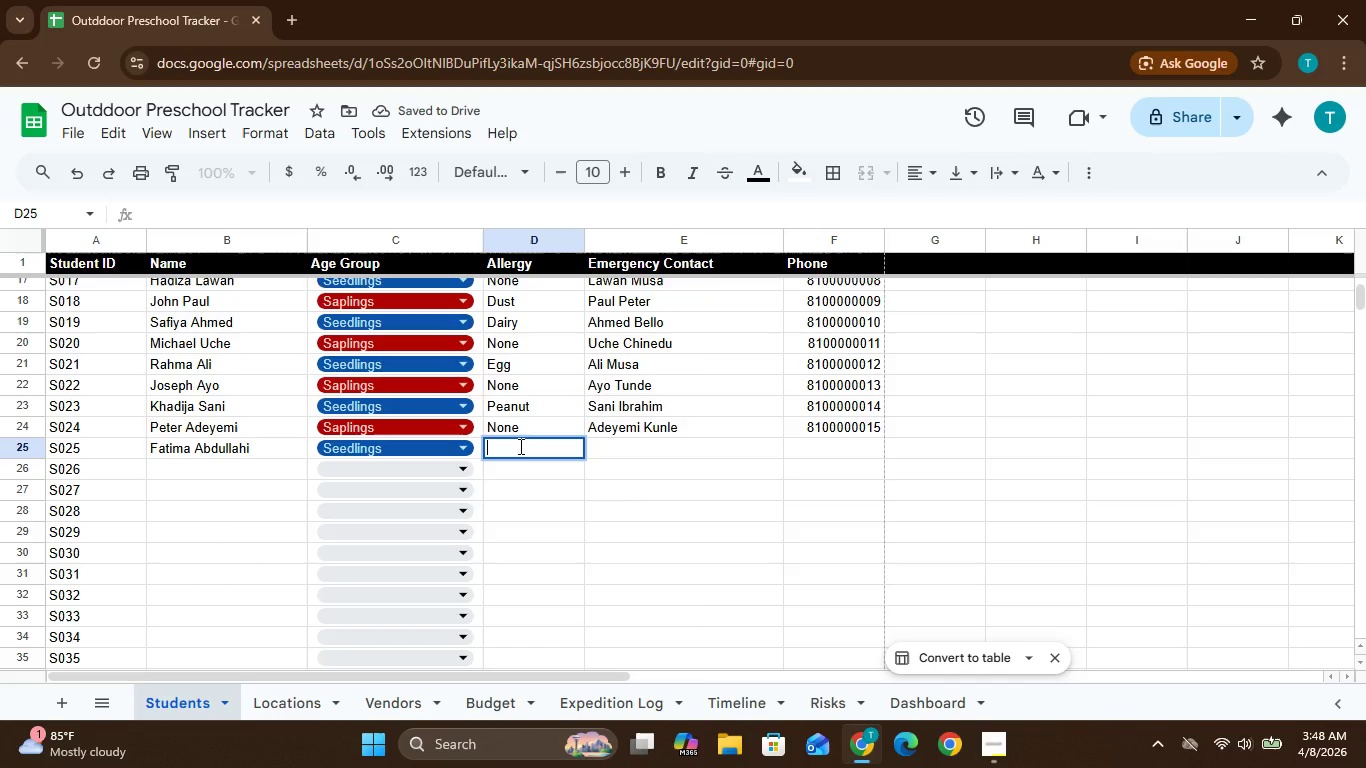 
type(Pea)
 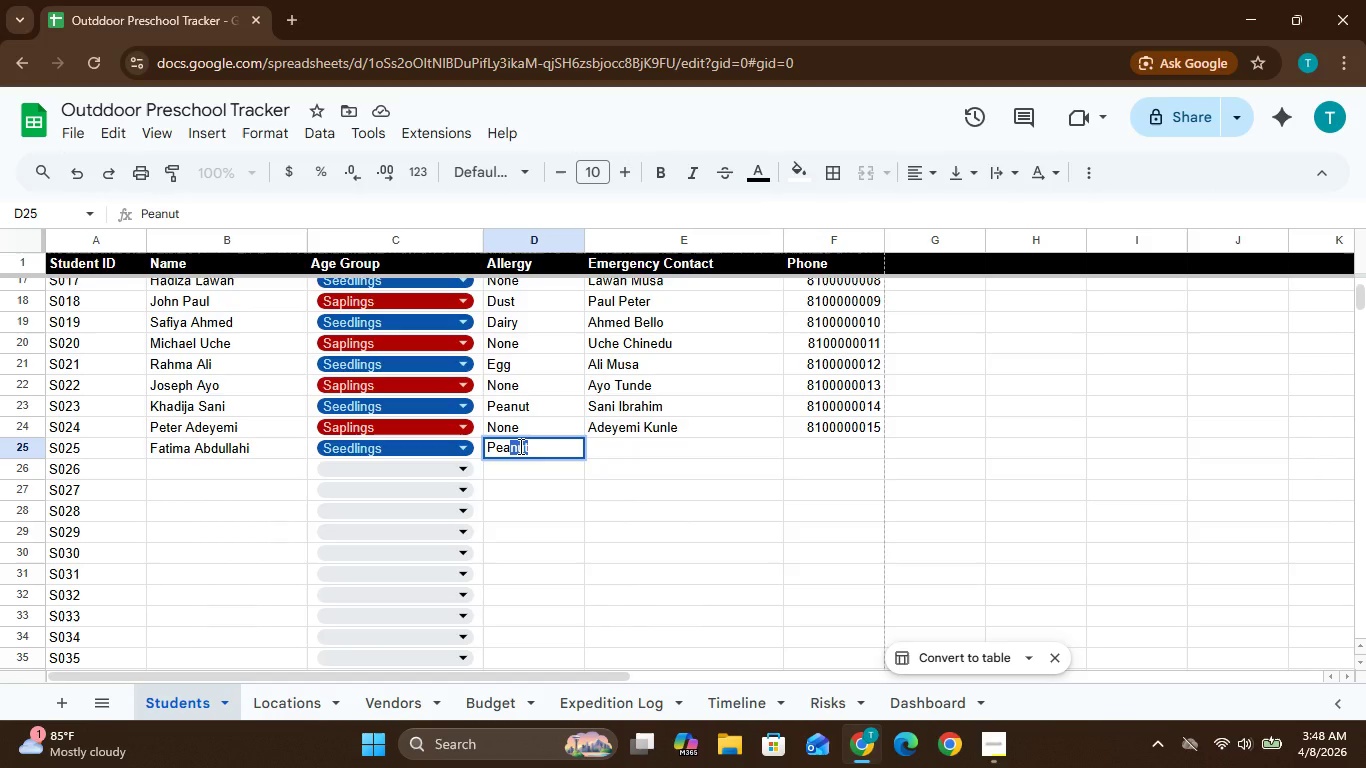 
key(ArrowRight)
 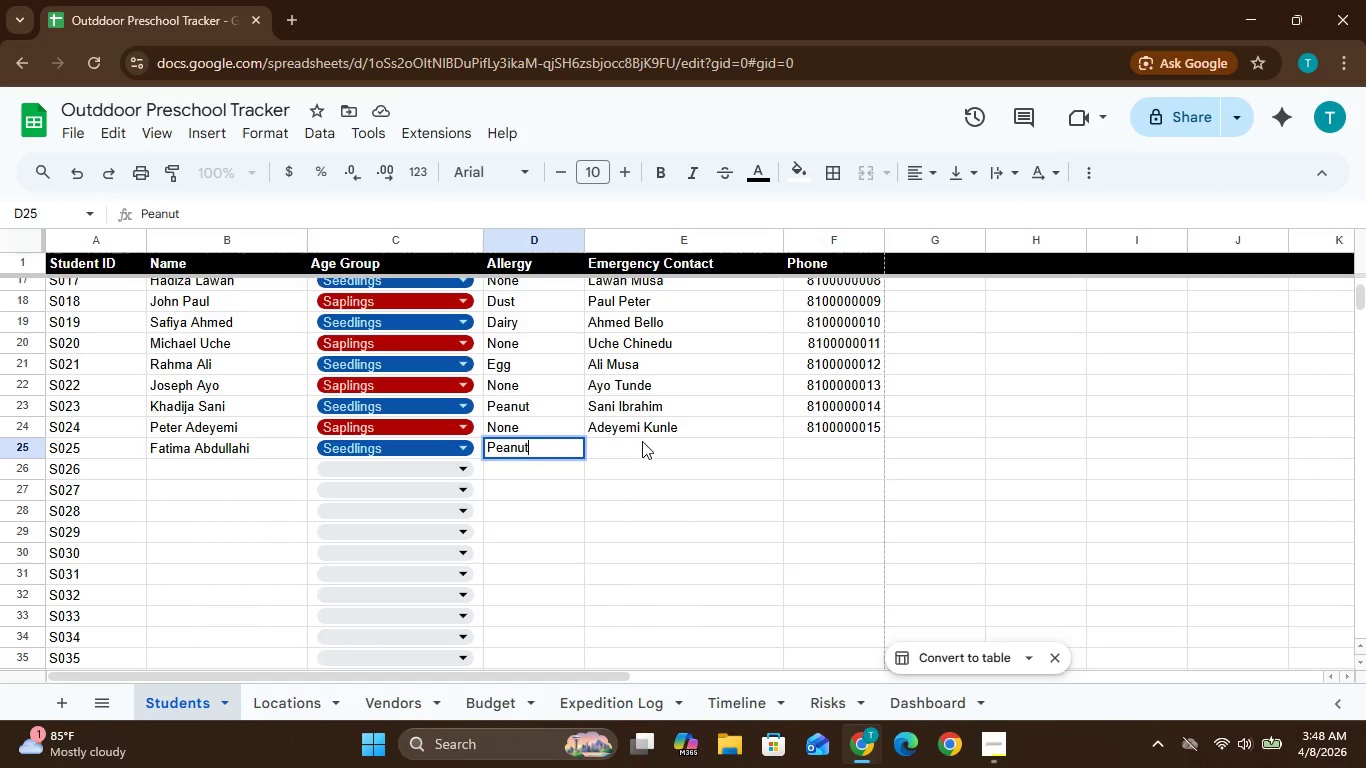 
double_click([642, 441])
 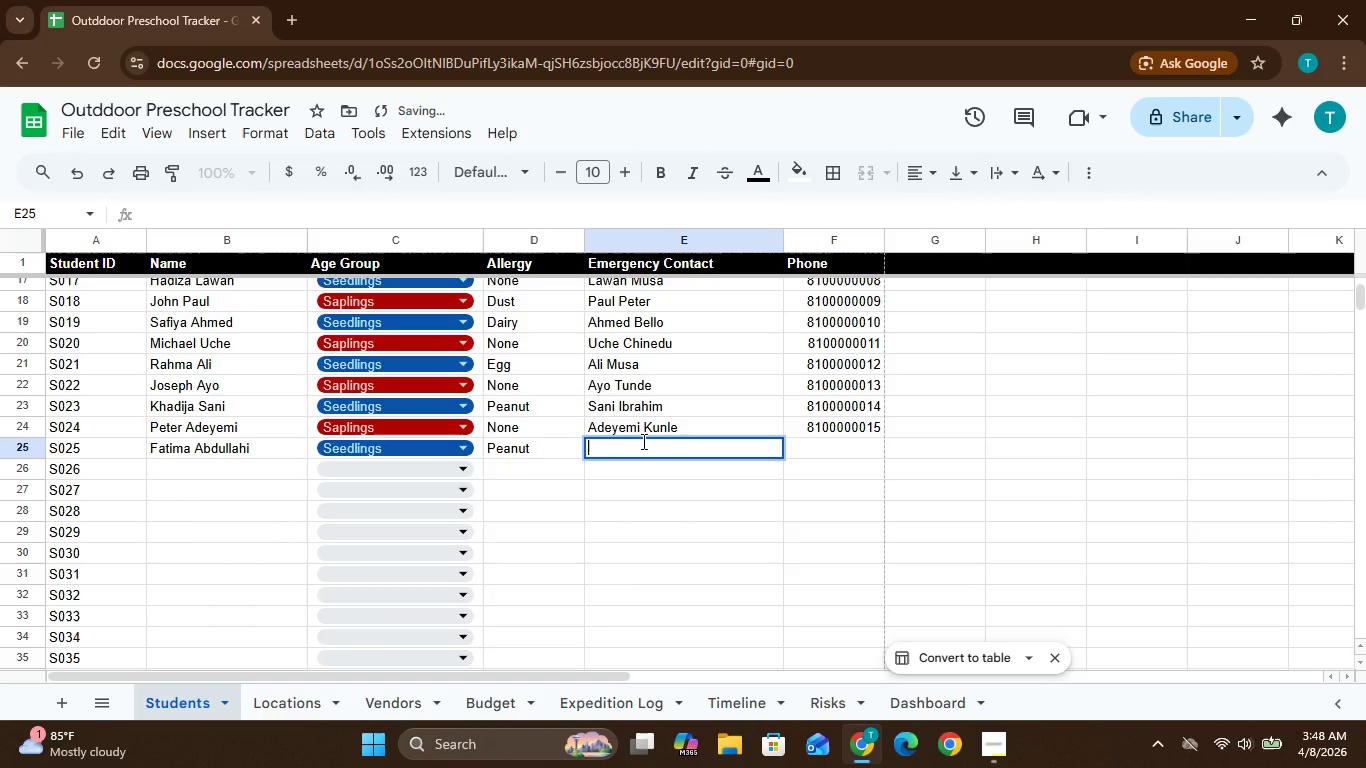 
type(Abs)
key(Backspace)
type(dula)
key(Backspace)
type(lahi Musa)
key(Tab)
type(08100000016)
 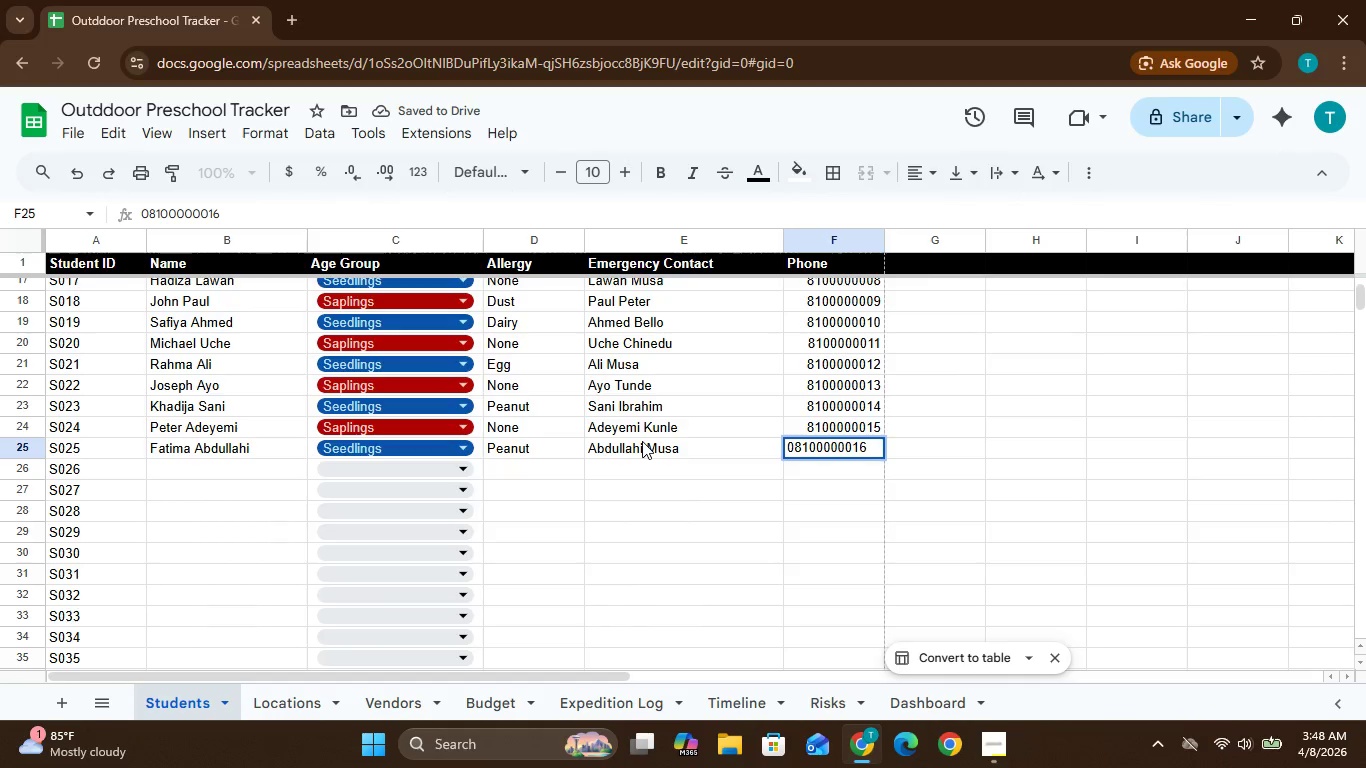 
key(Enter)
 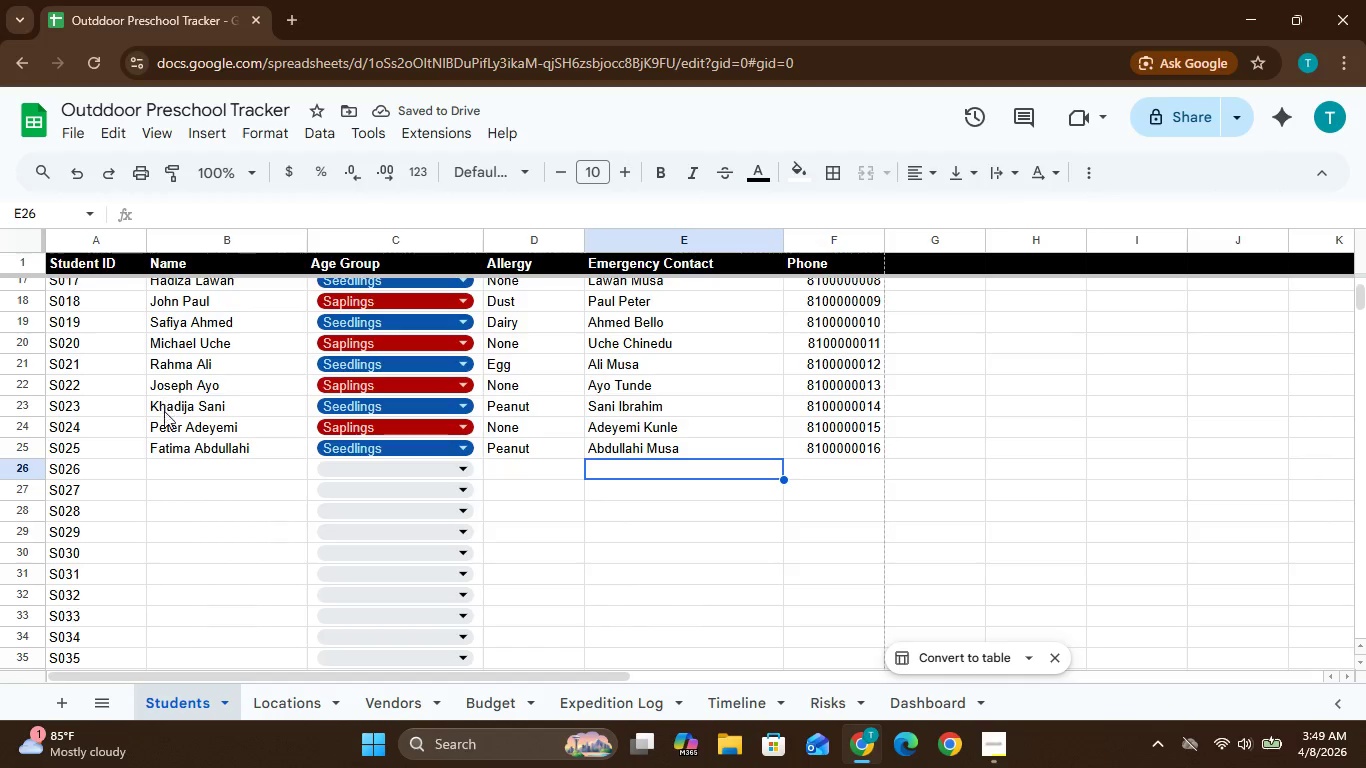 
wait(5.75)
 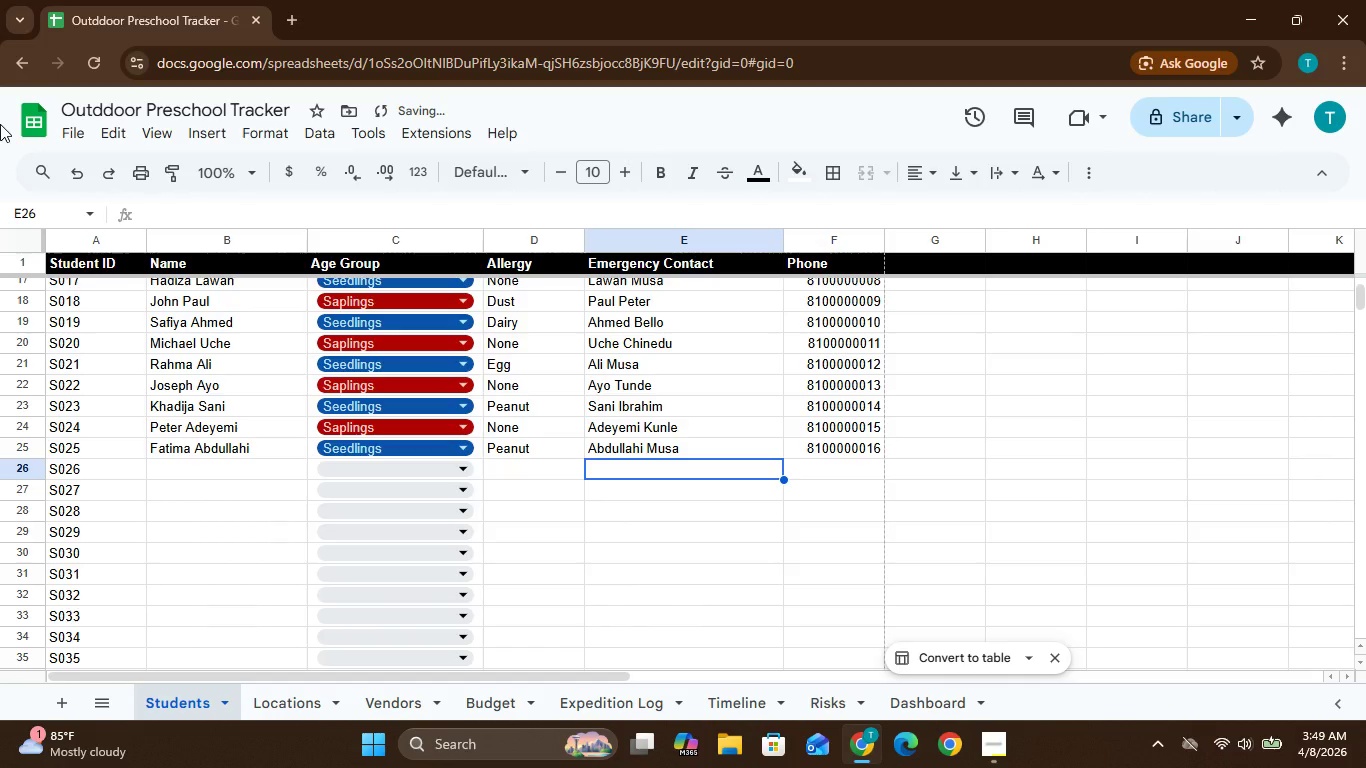 
double_click([173, 470])
 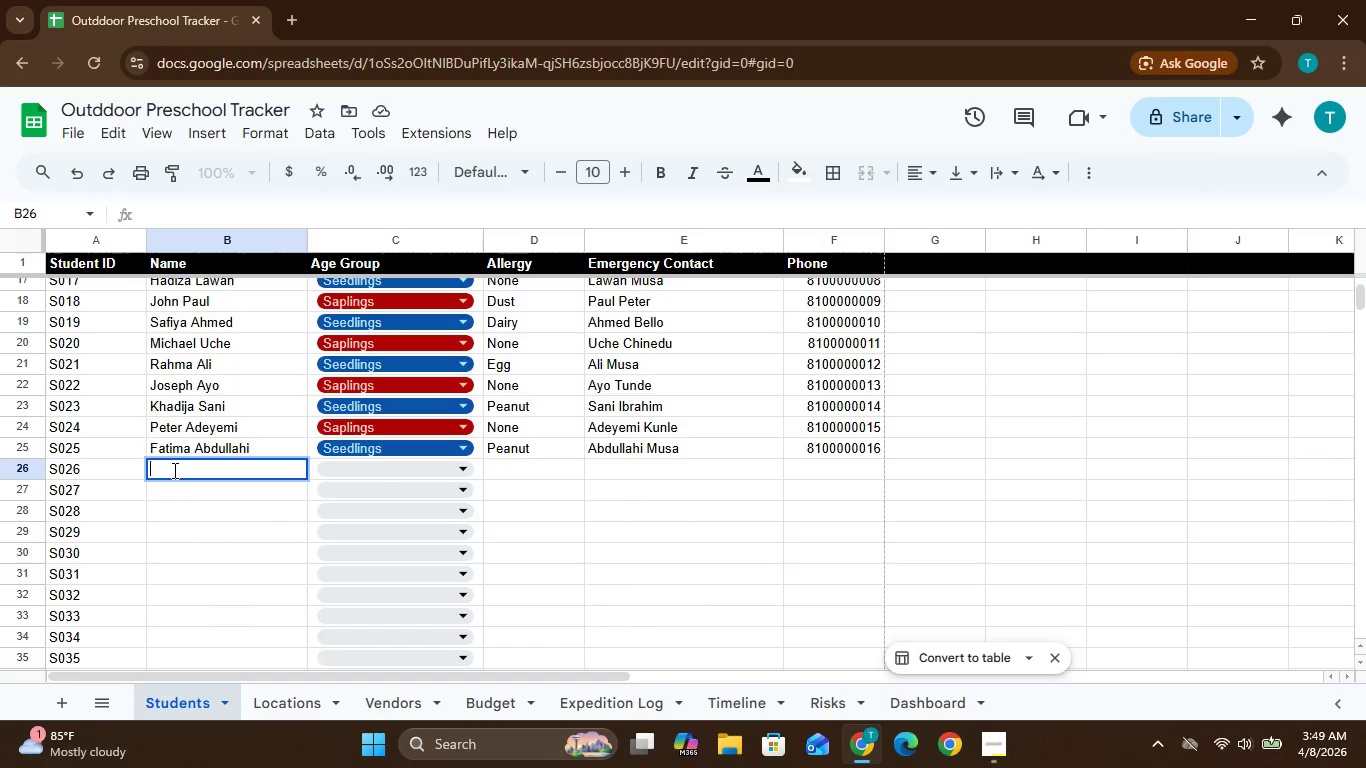 
type(John)
 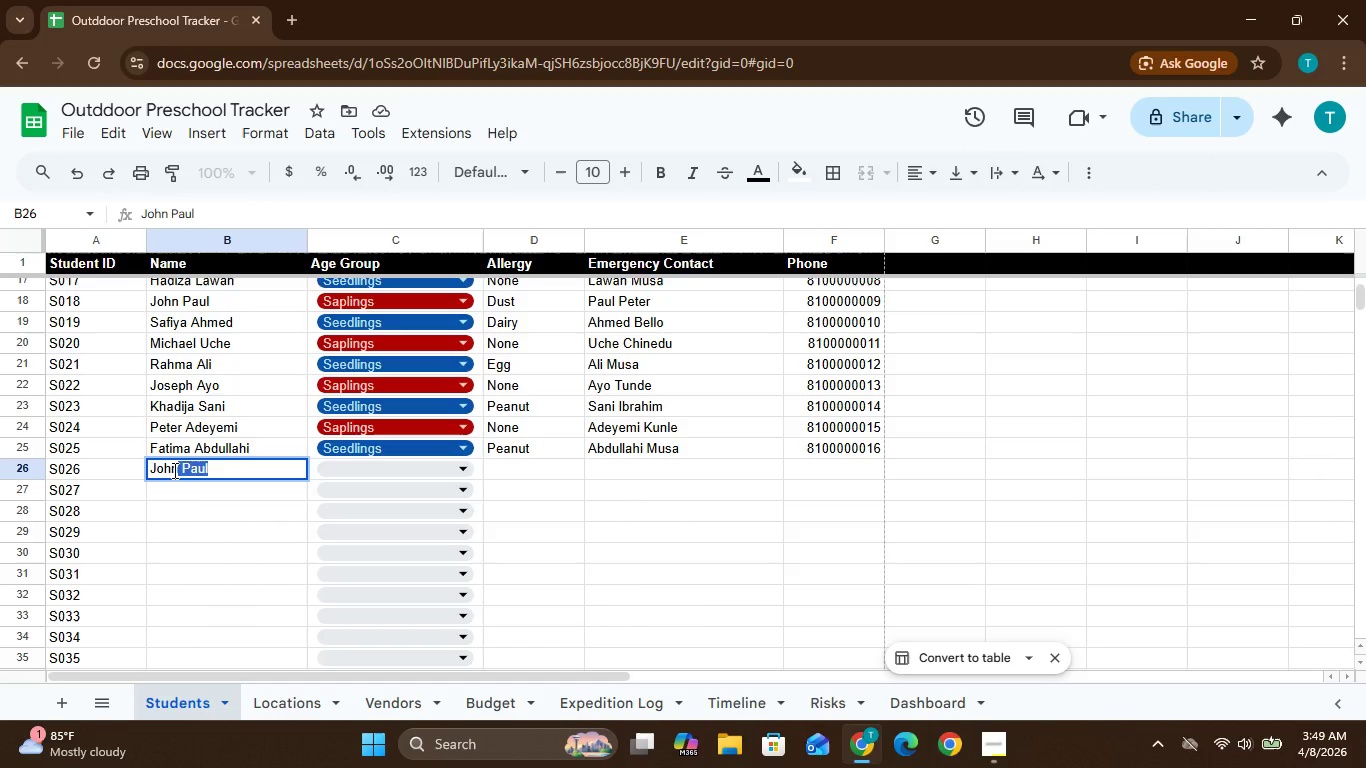 
wait(6.06)
 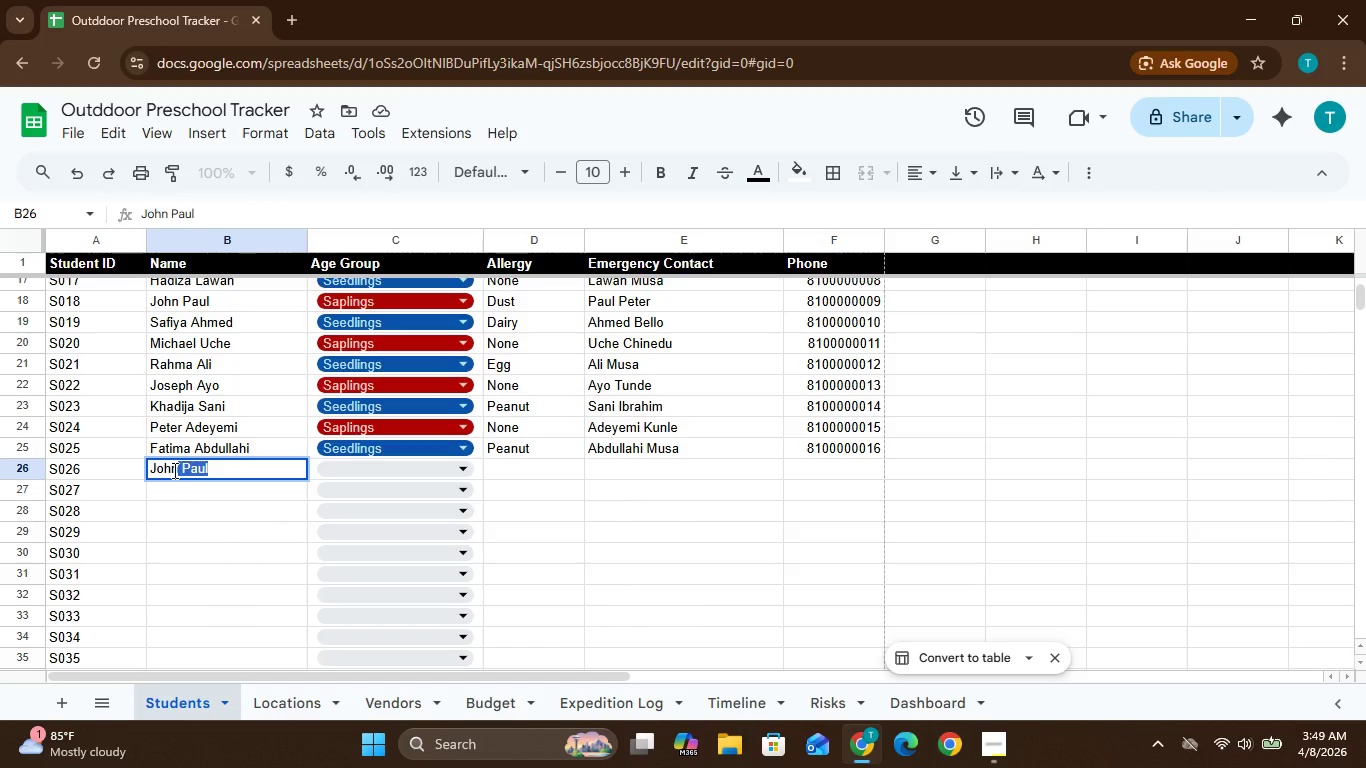 
key(Shift+ArrowRight)
 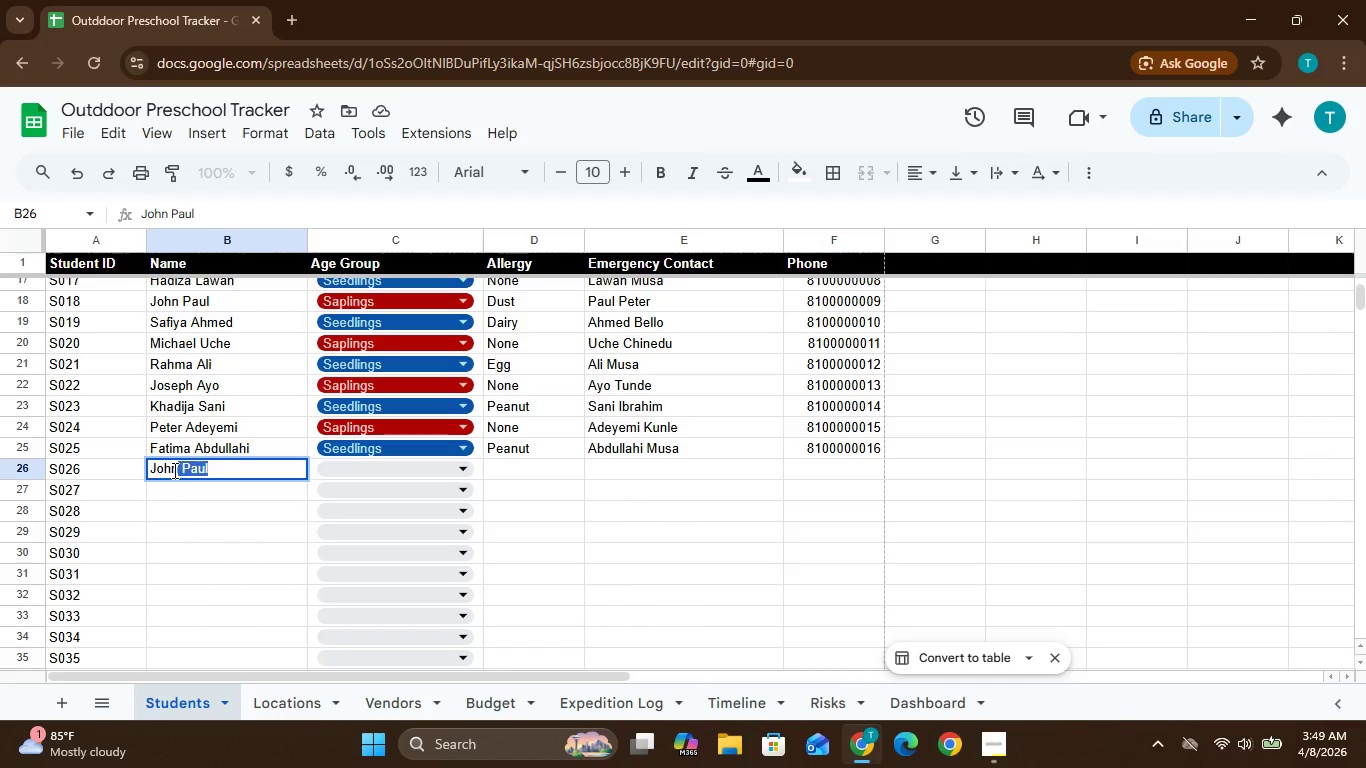 
key(Space)
 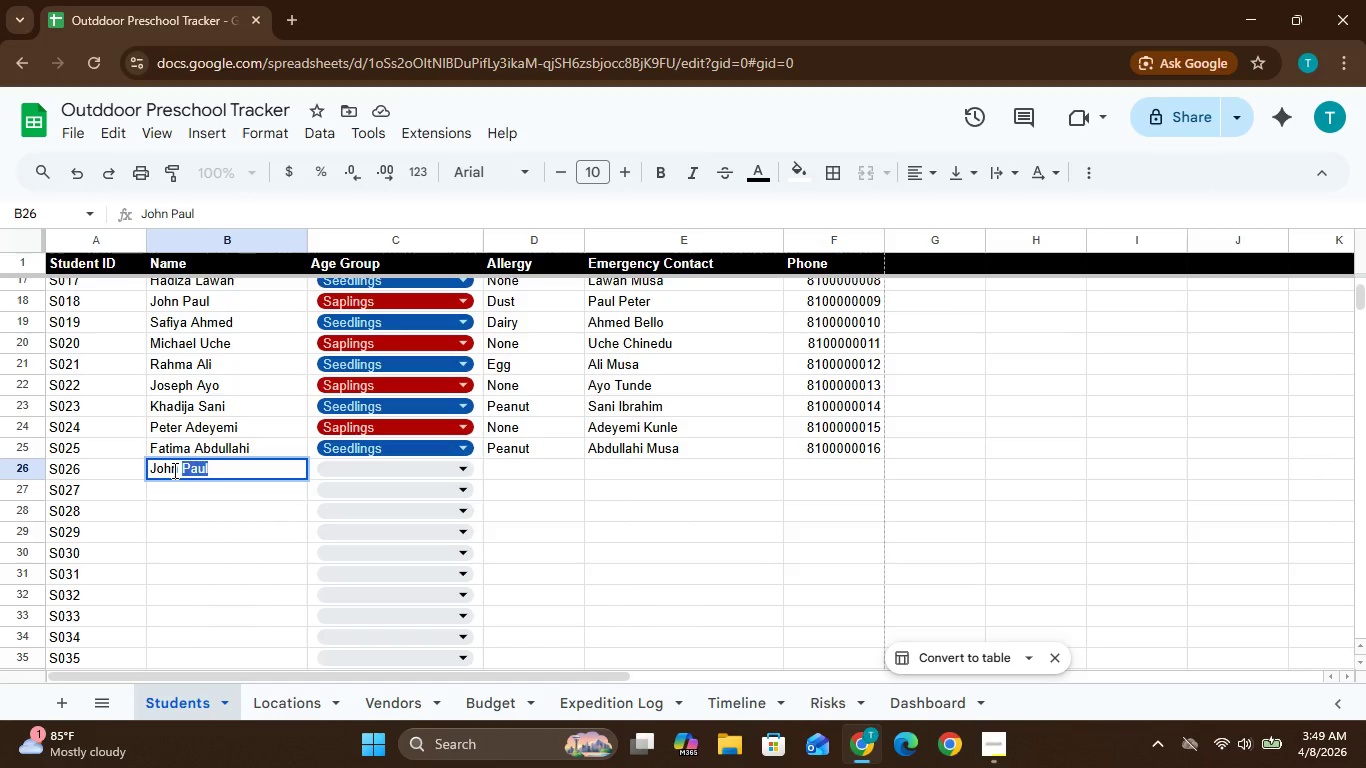 
wait(9.25)
 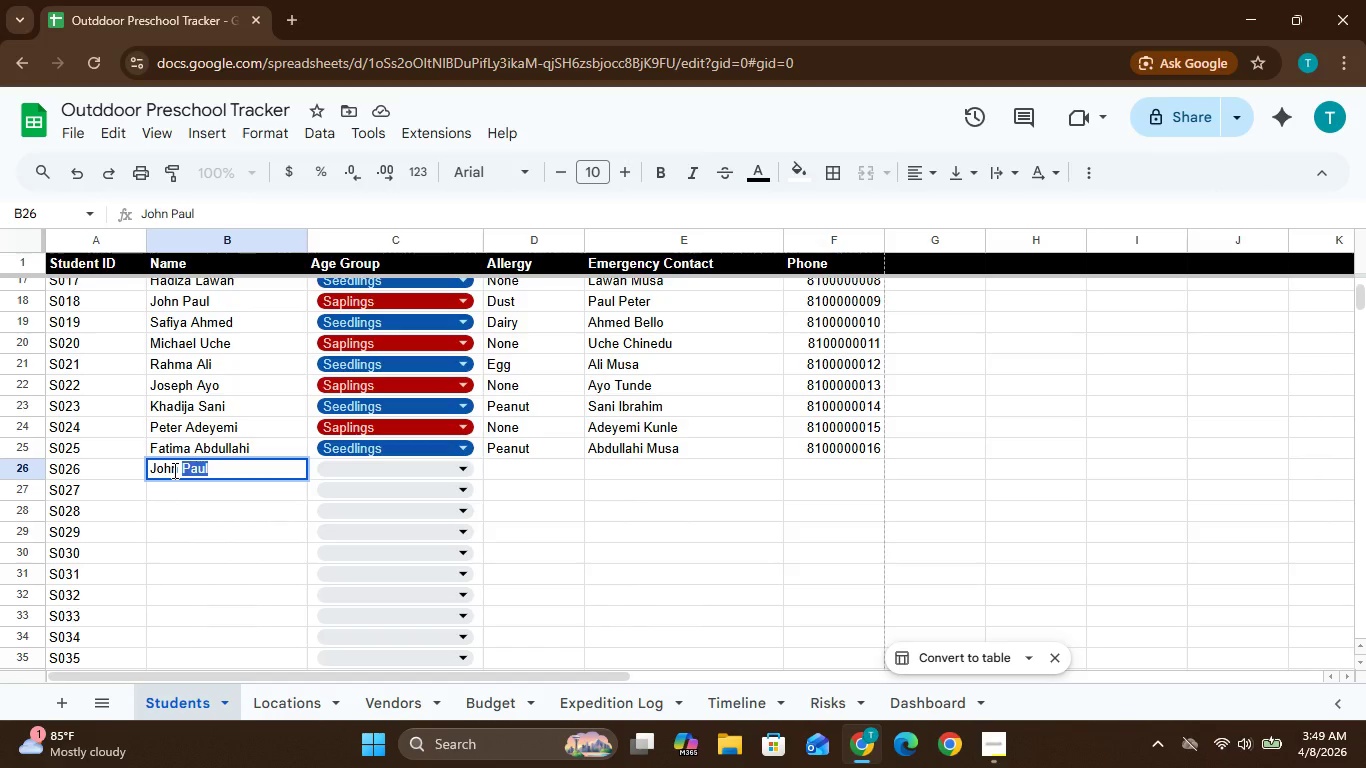 
type(J)
key(Backspace)
type(Okoye)
 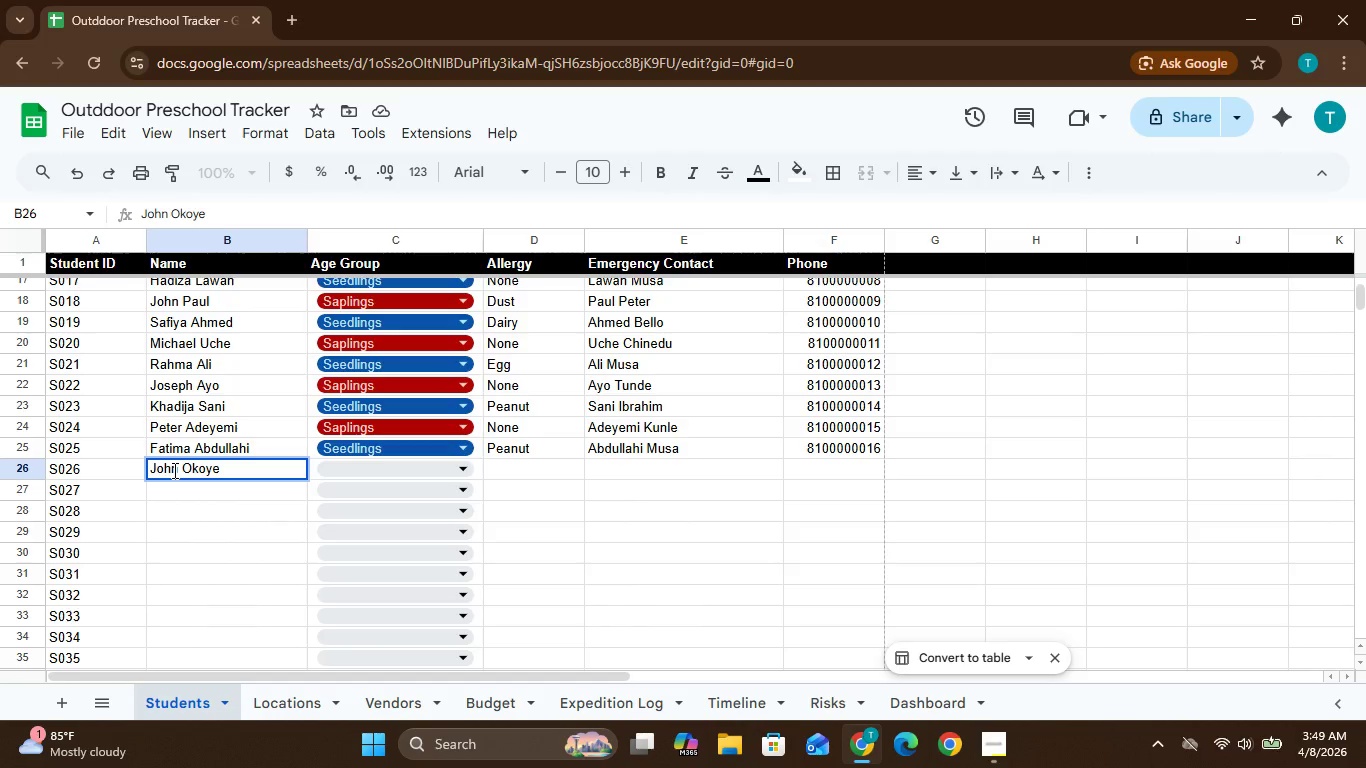 
wait(9.5)
 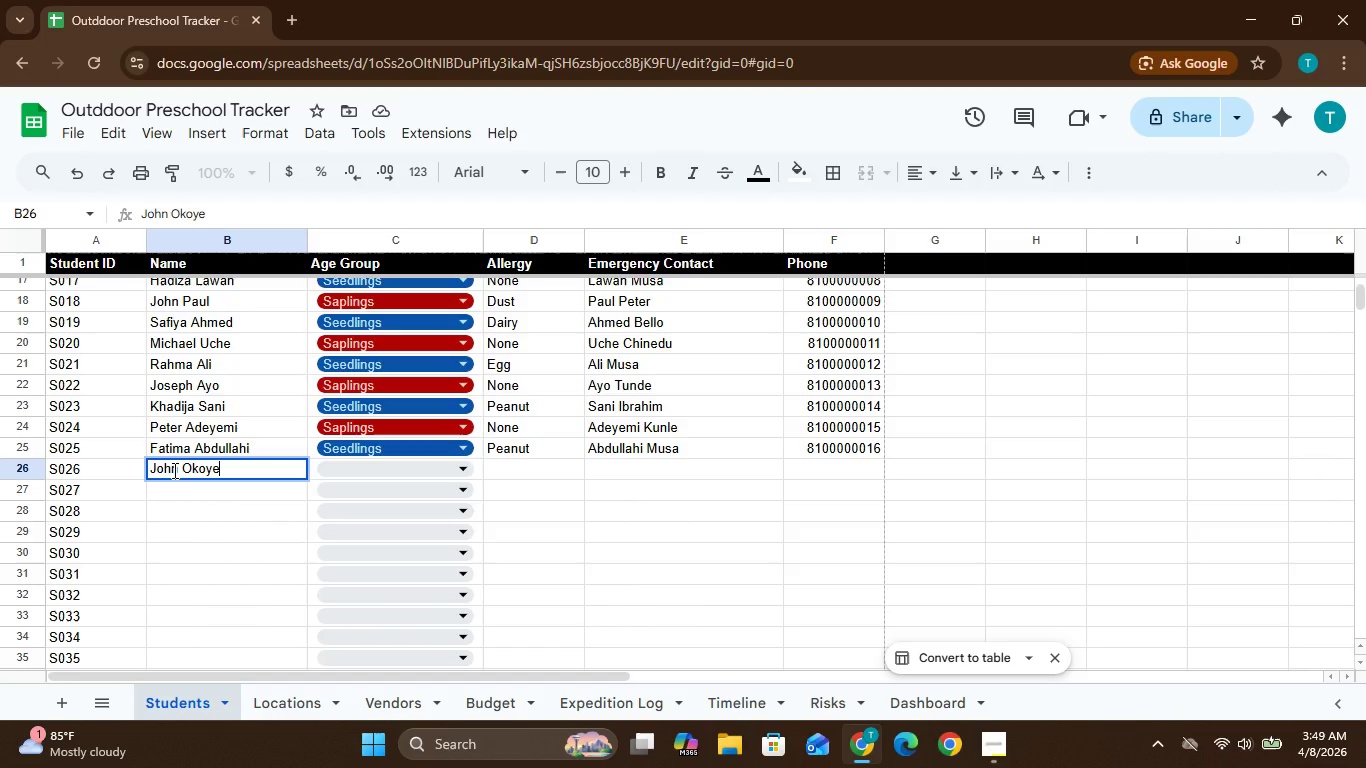 
key(Tab)
 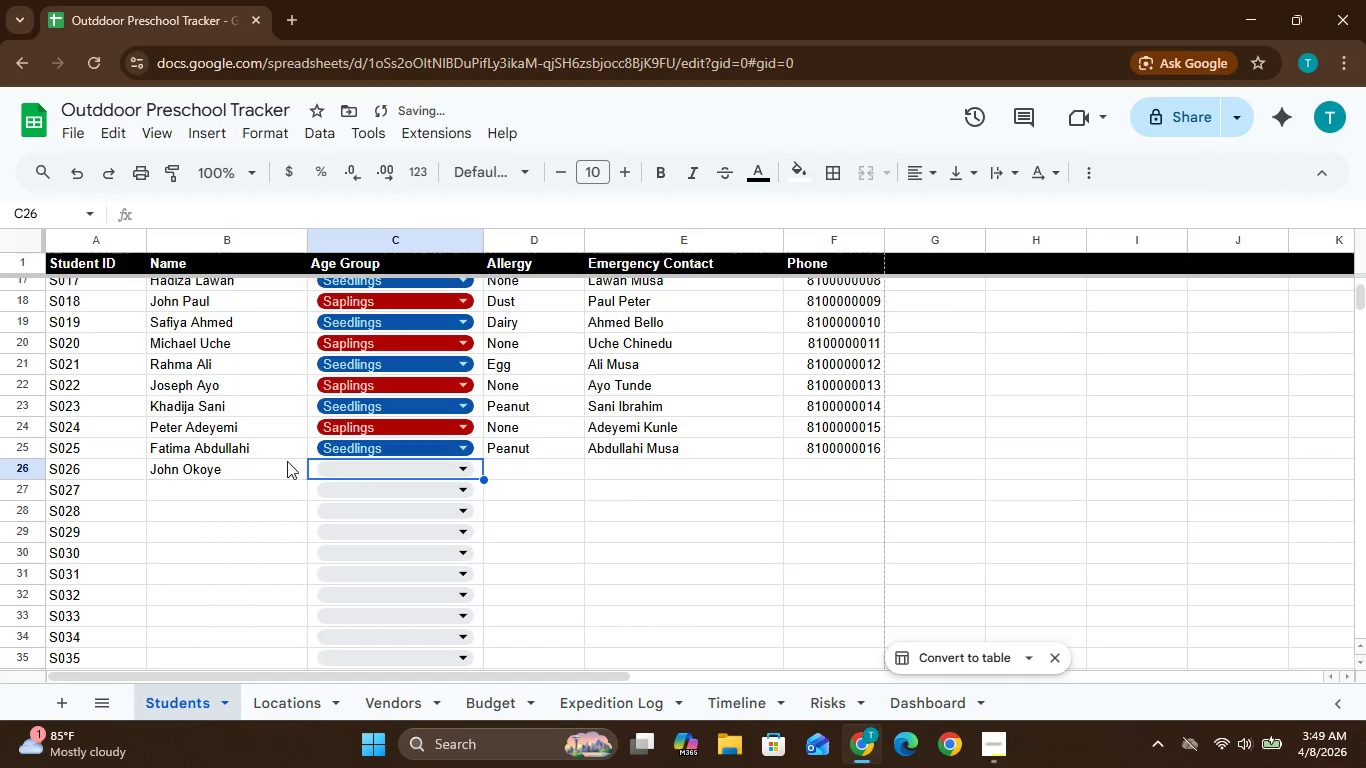 
left_click([365, 467])
 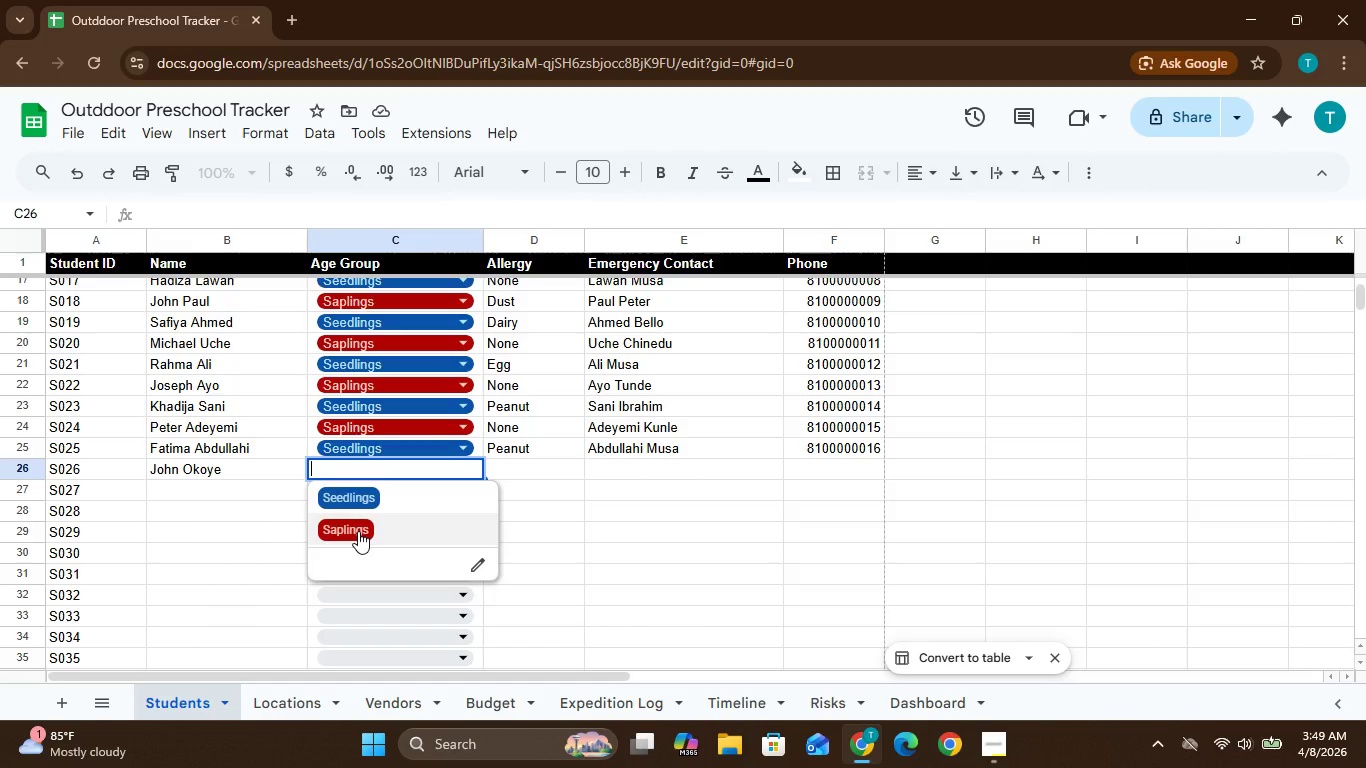 
left_click([358, 531])
 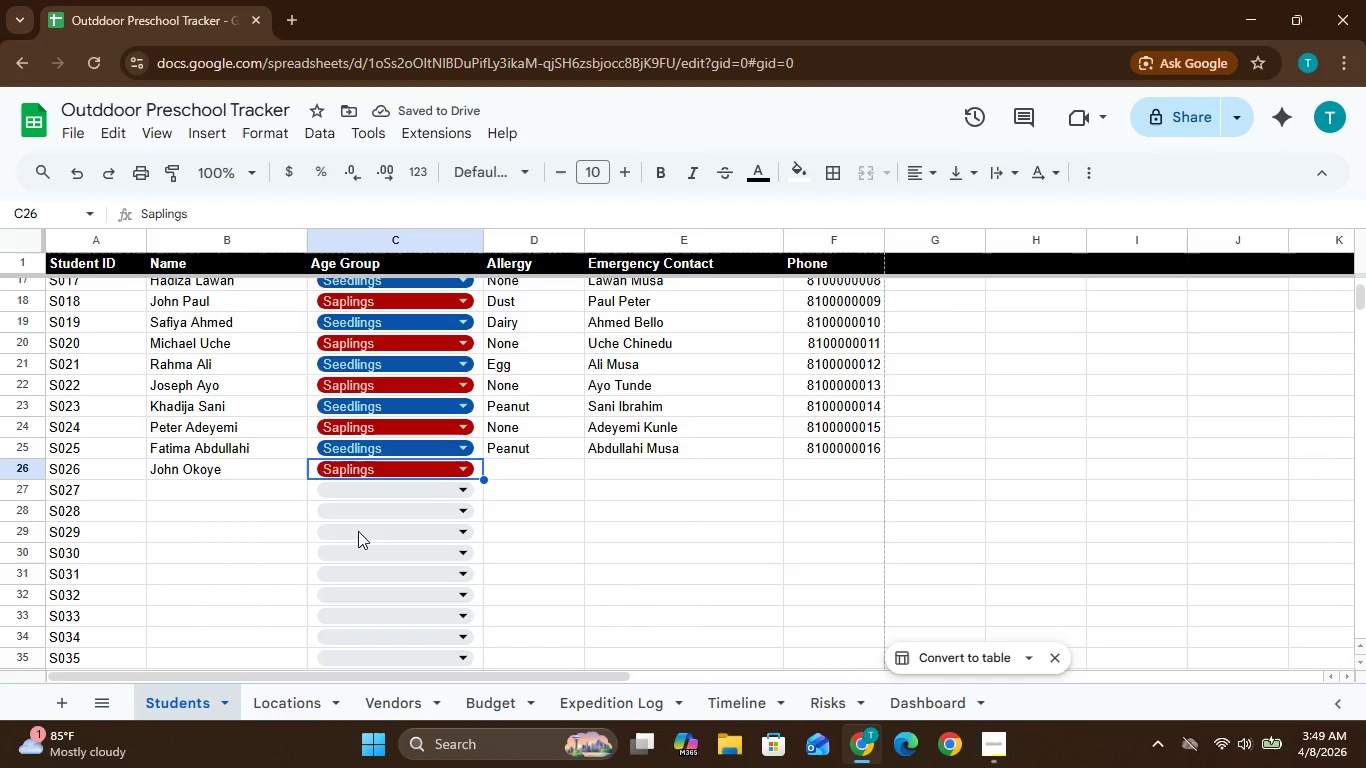 
left_click([506, 476])
 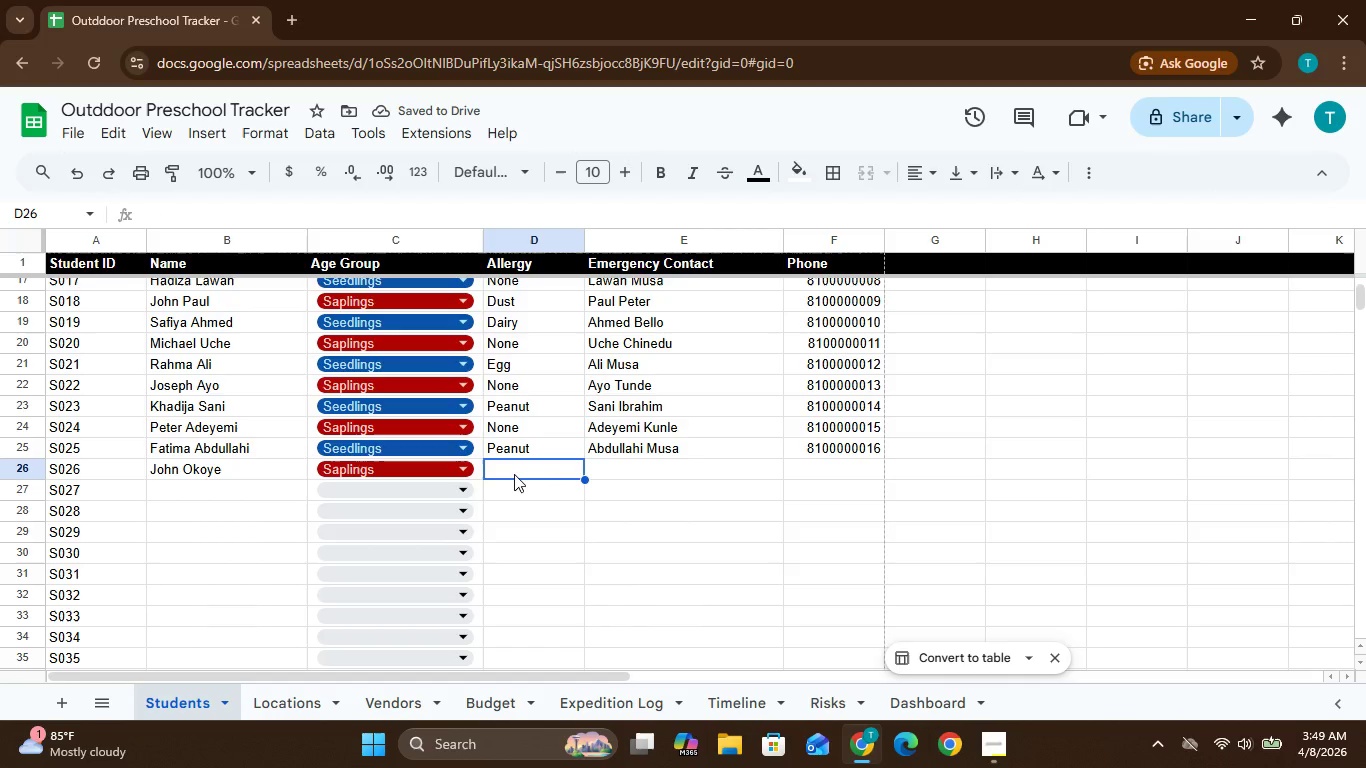 
left_click([514, 474])
 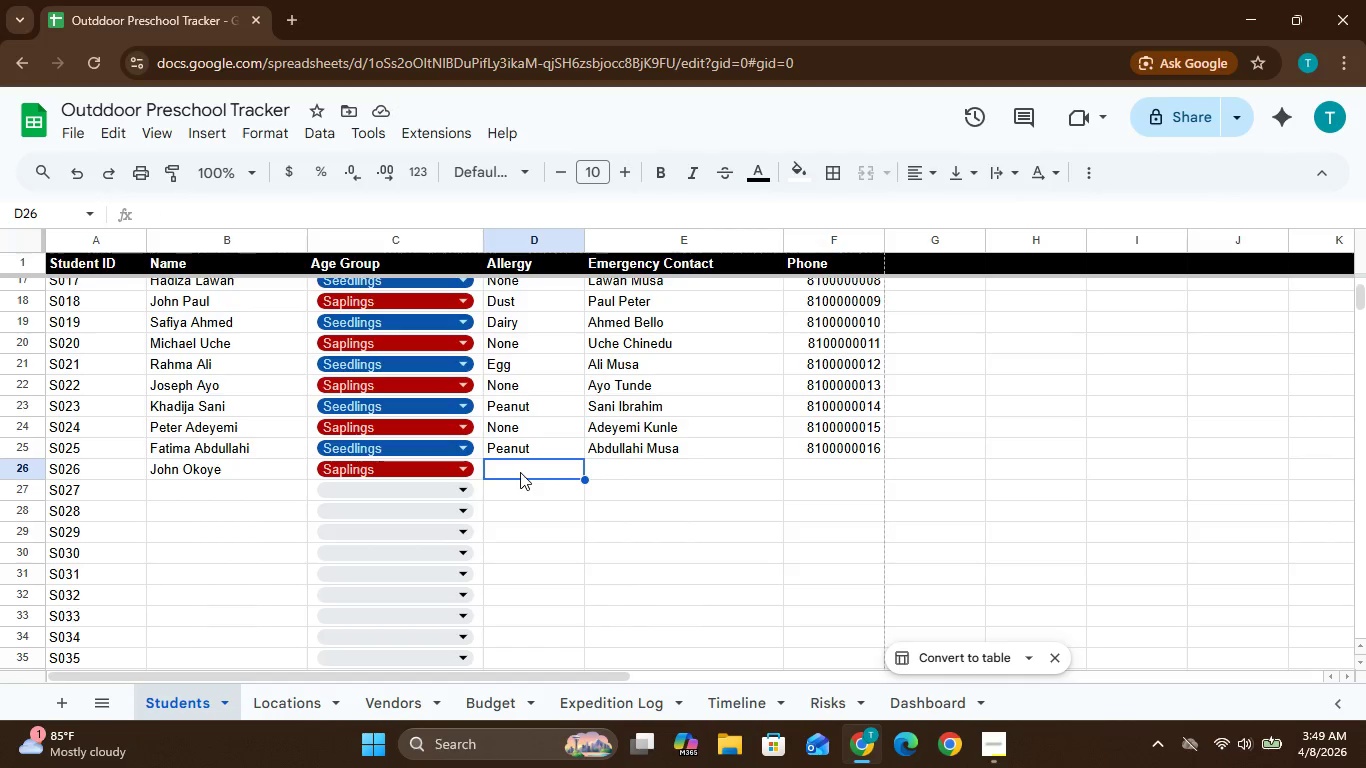 
double_click([520, 472])
 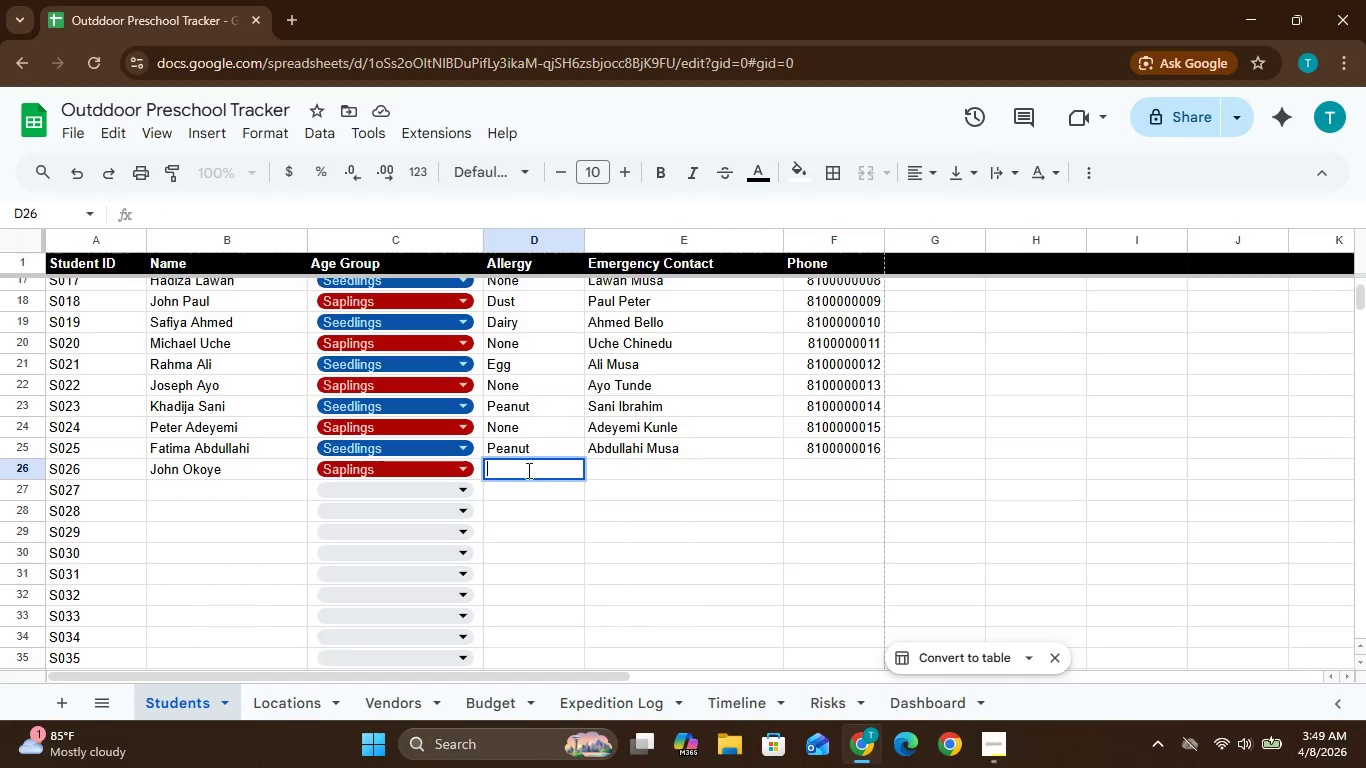 
type(None)
 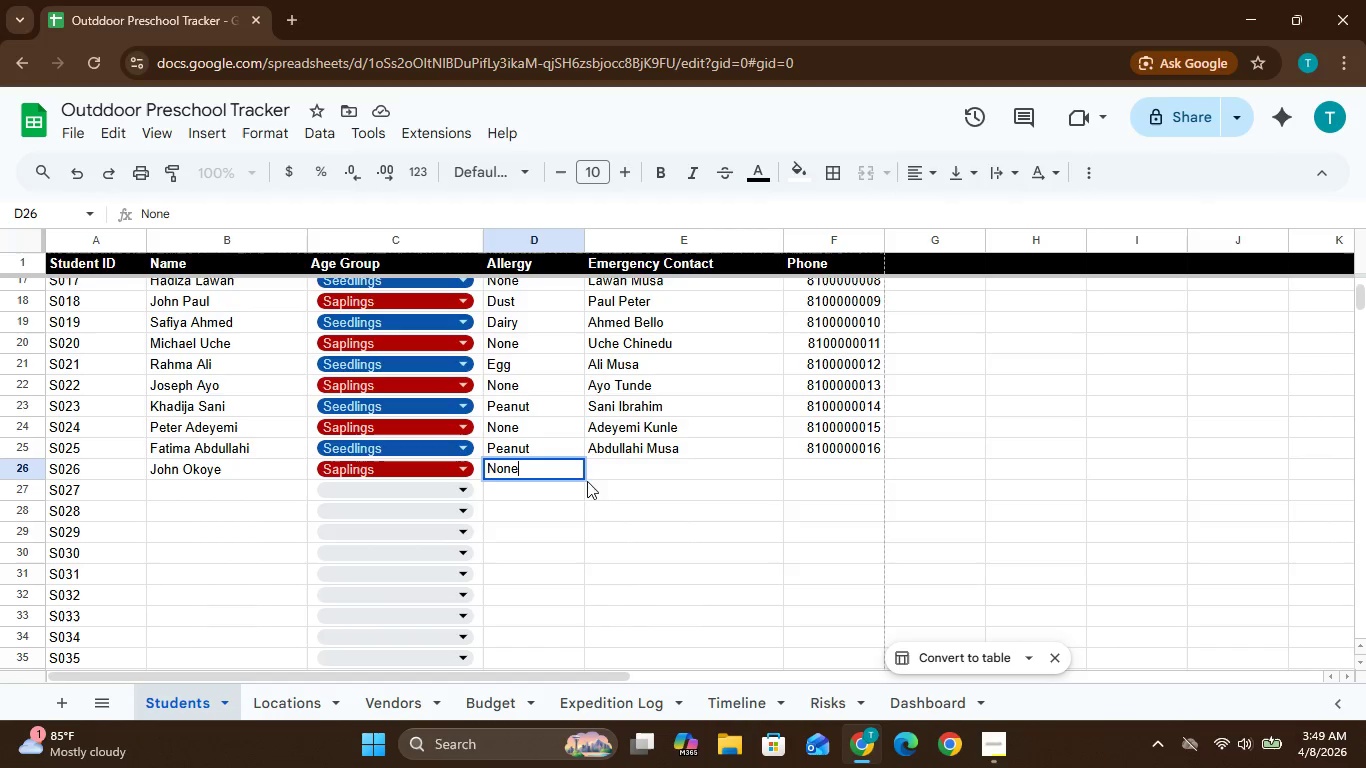 
left_click([607, 484])
 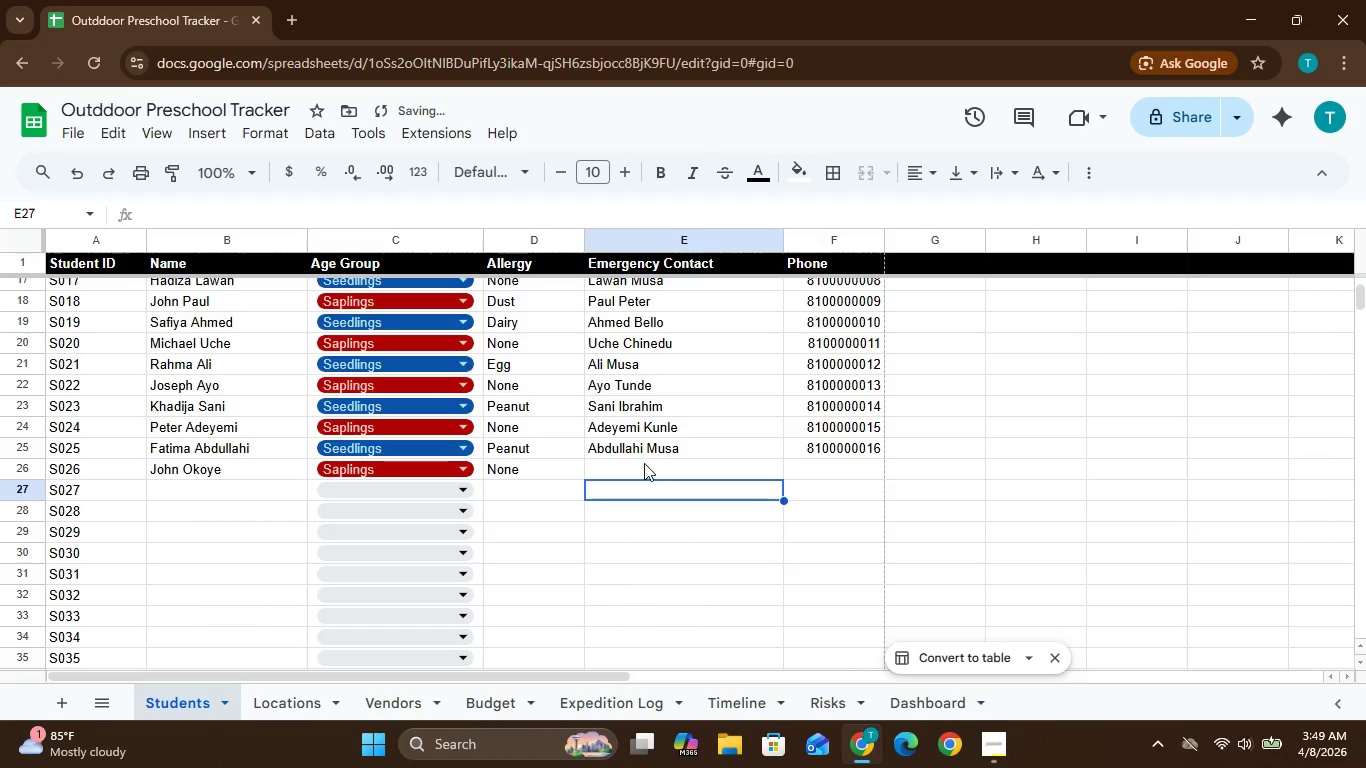 
double_click([643, 462])
 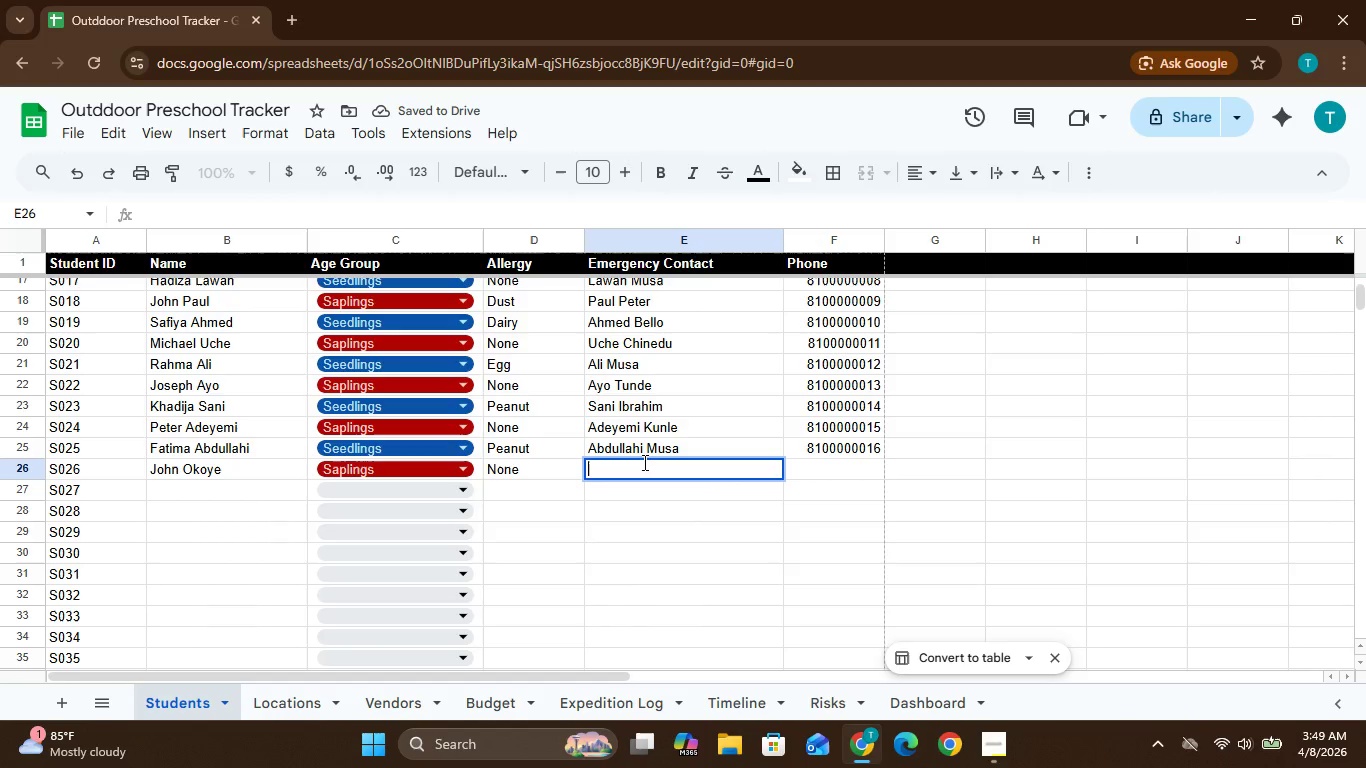 
type(Ngozi)
 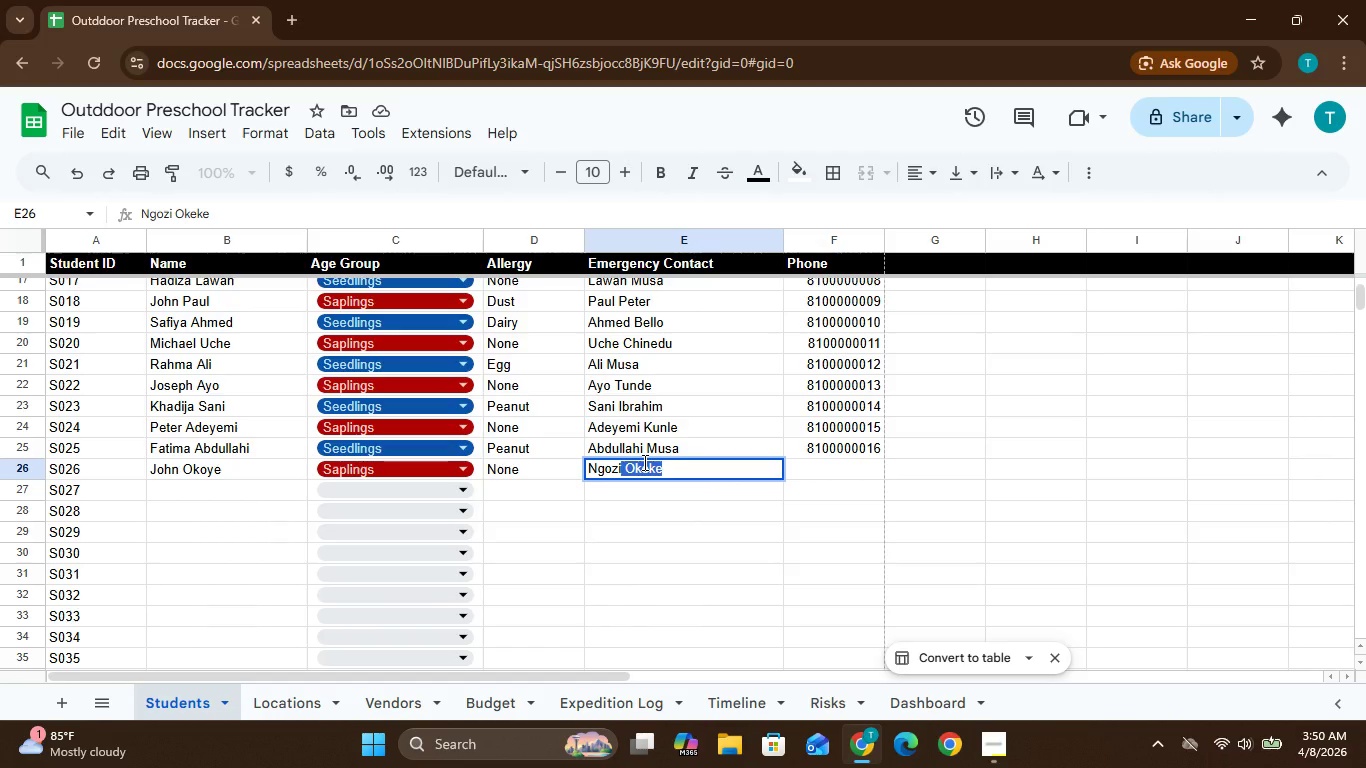 
type( Okoye)
 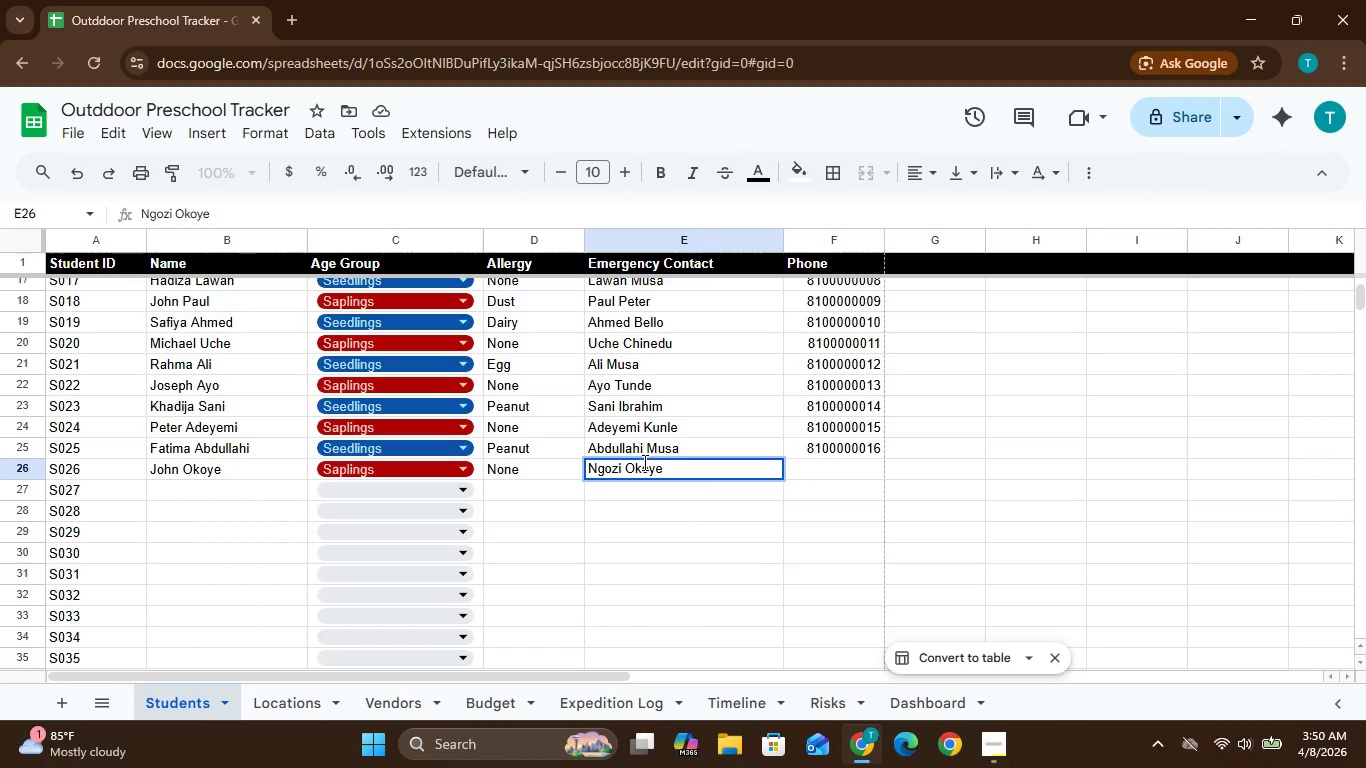 
double_click([817, 463])
 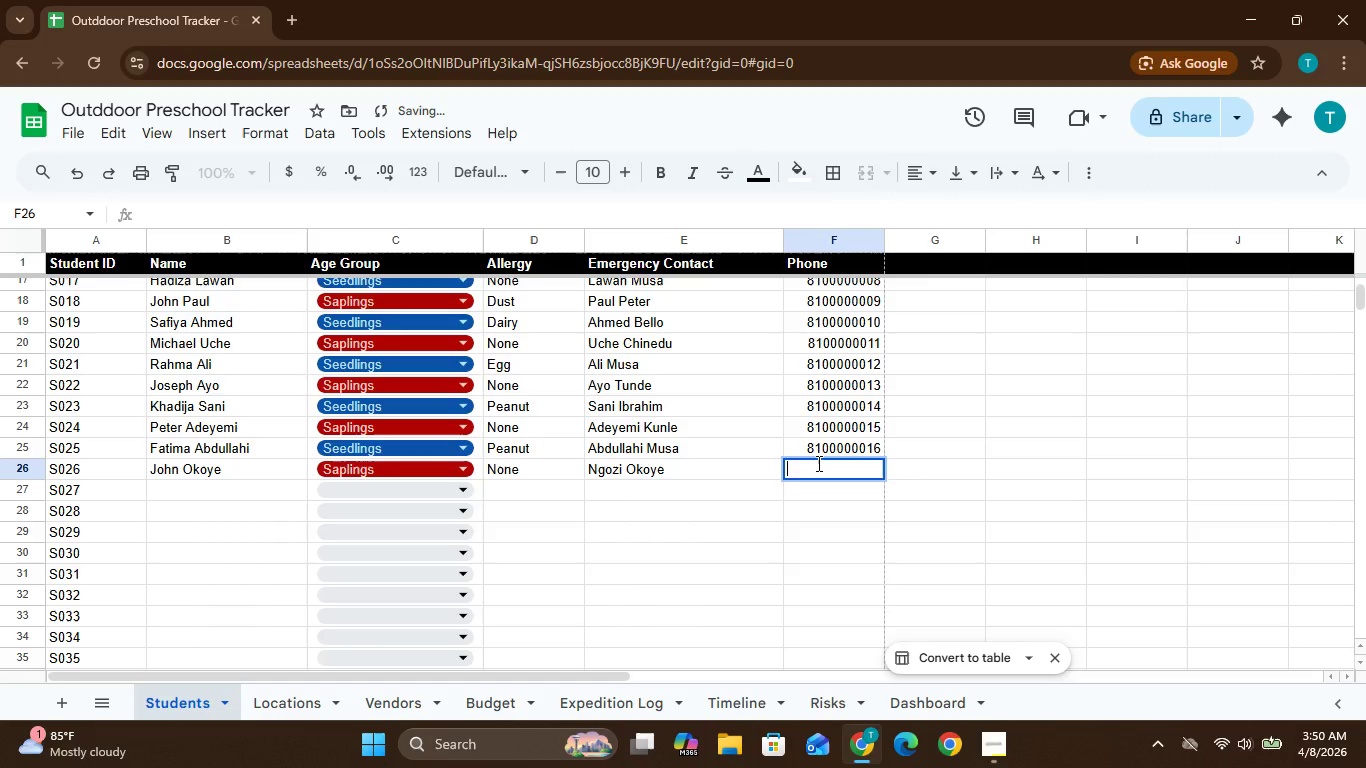 
type(o)
key(Backspace)
type(8)
key(Backspace)
type(08100000017)
 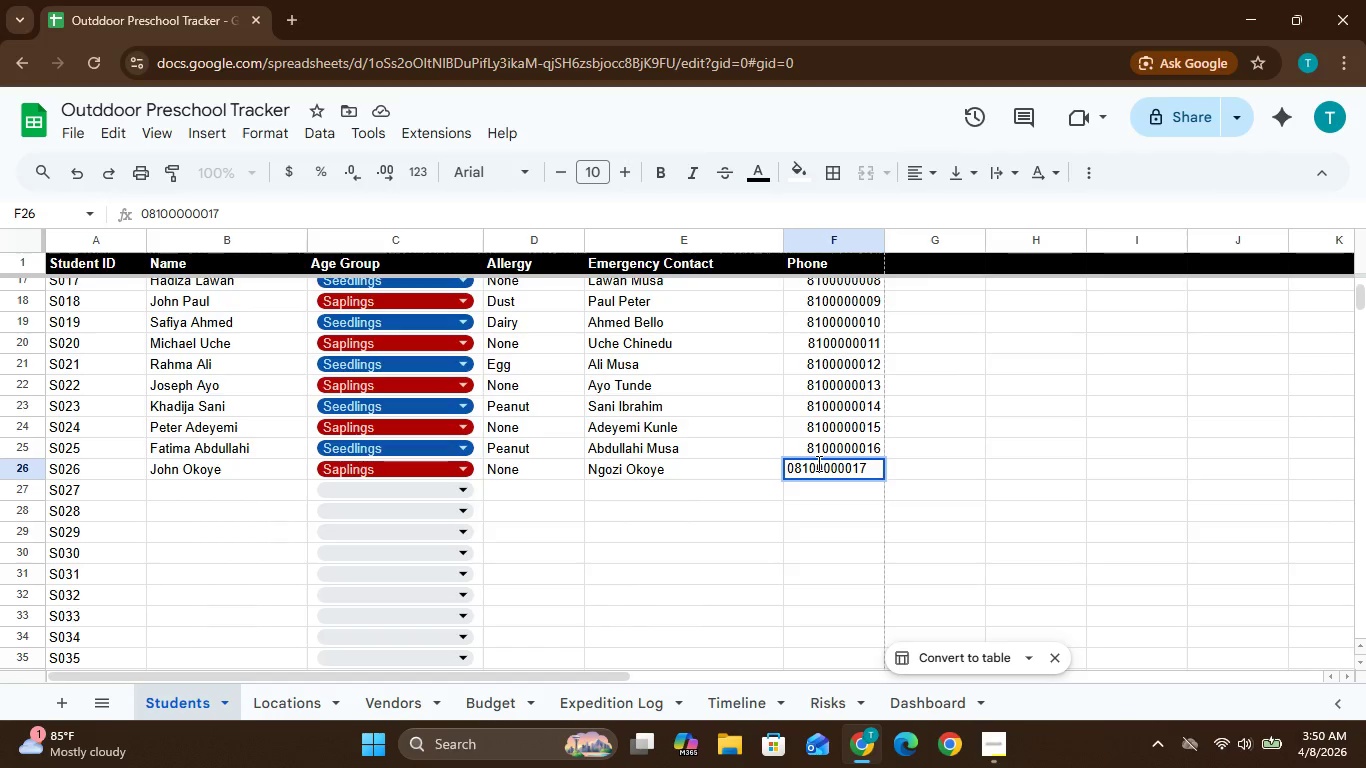 
key(Enter)
 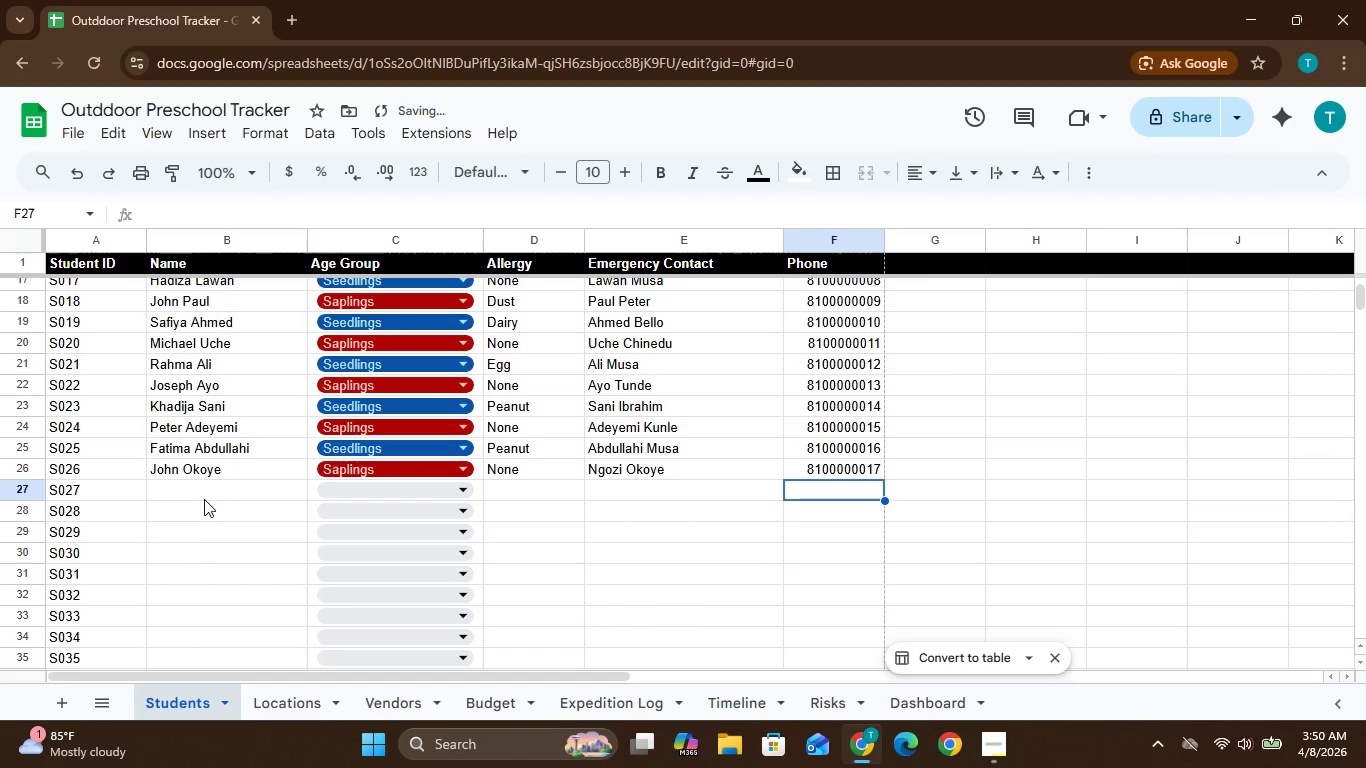 
left_click([204, 492])
 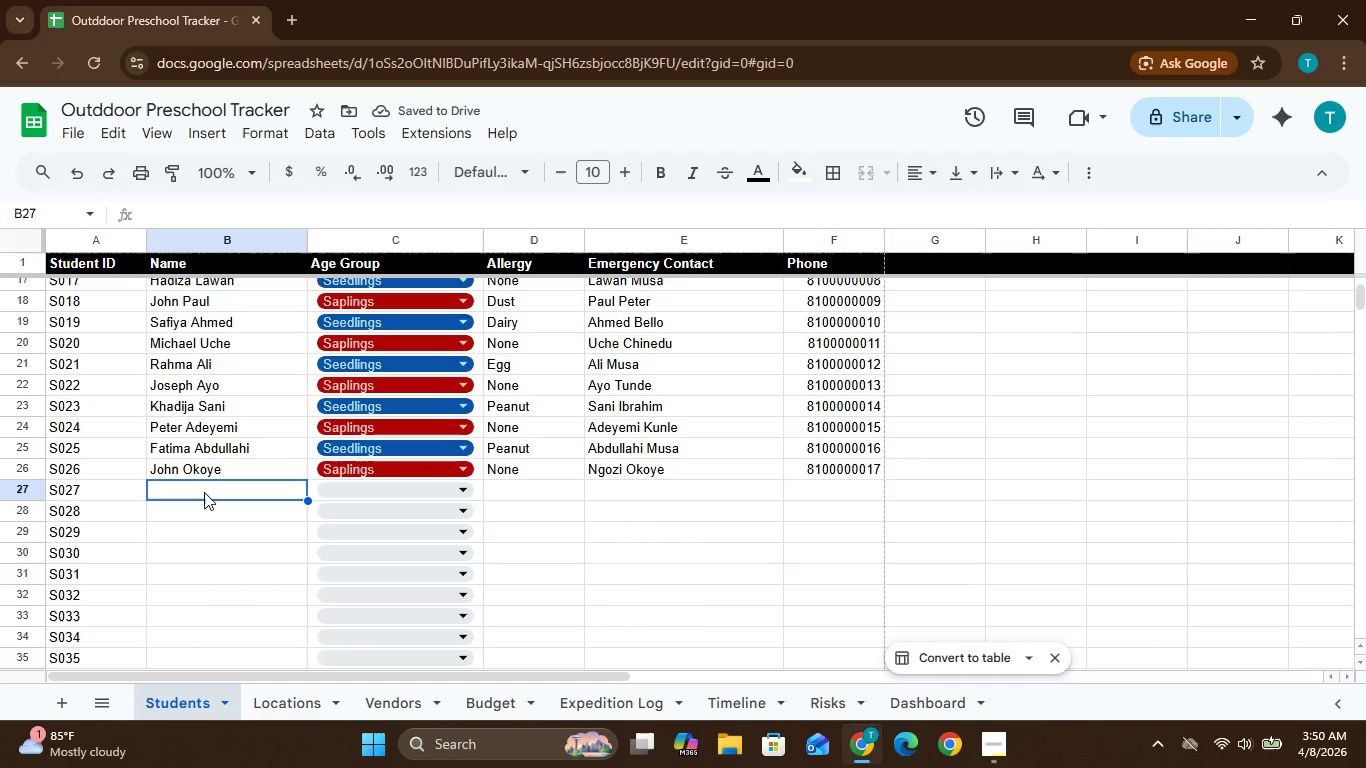 
type(Naomi Samuel)
 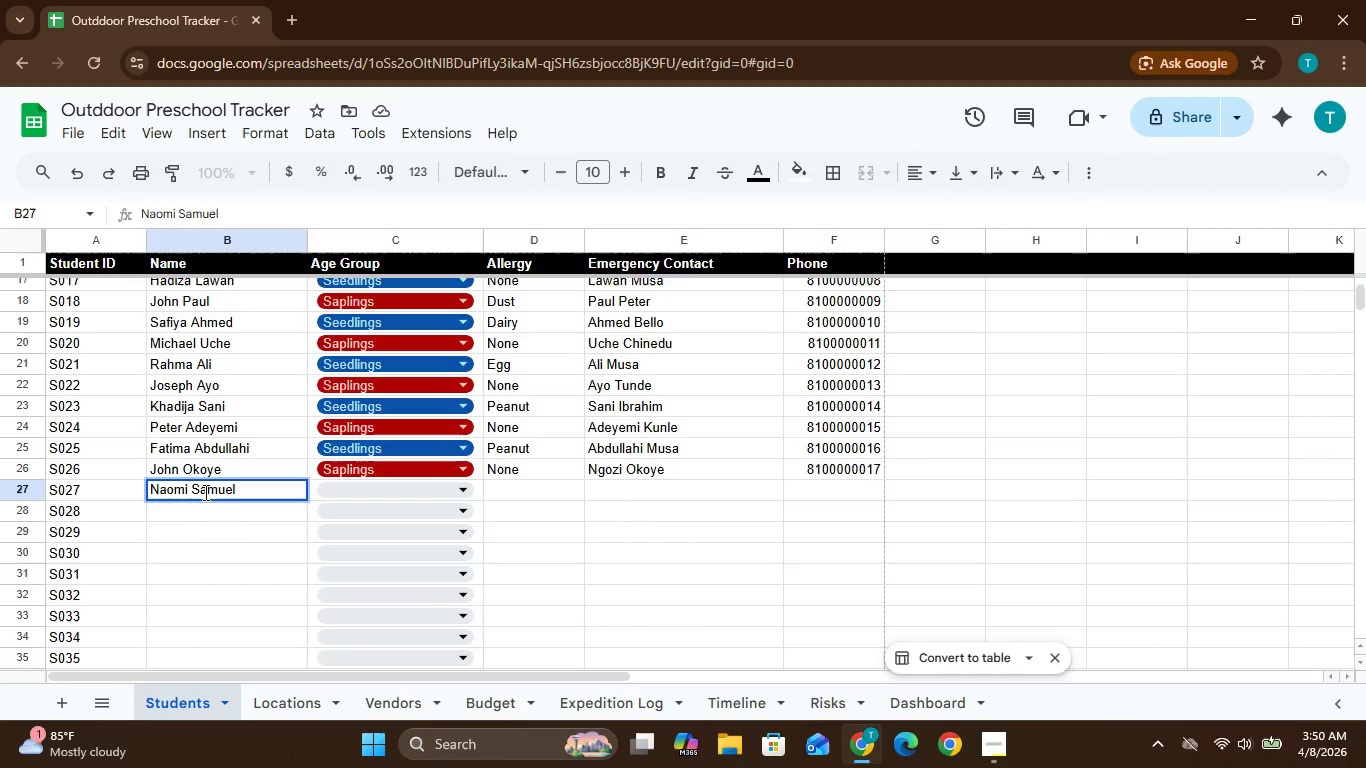 
left_click([370, 487])
 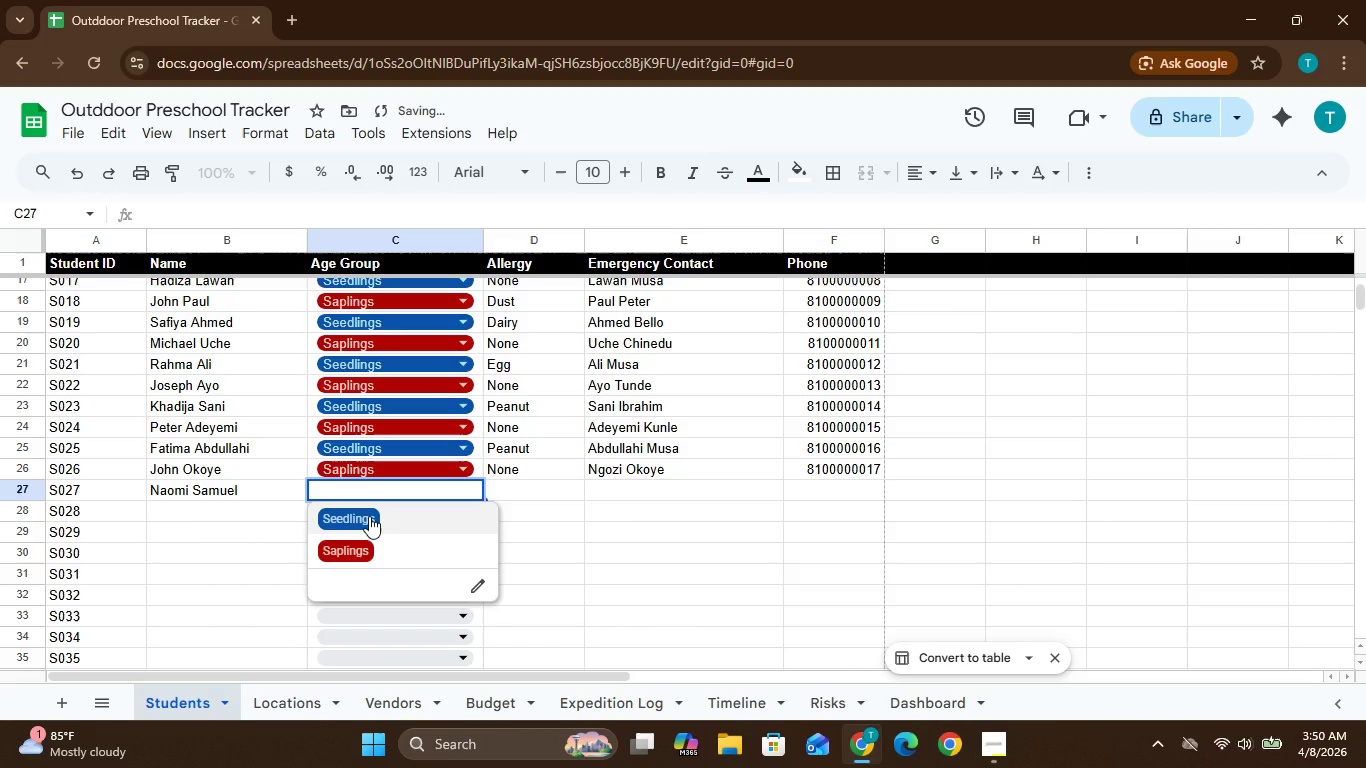 
left_click([368, 518])
 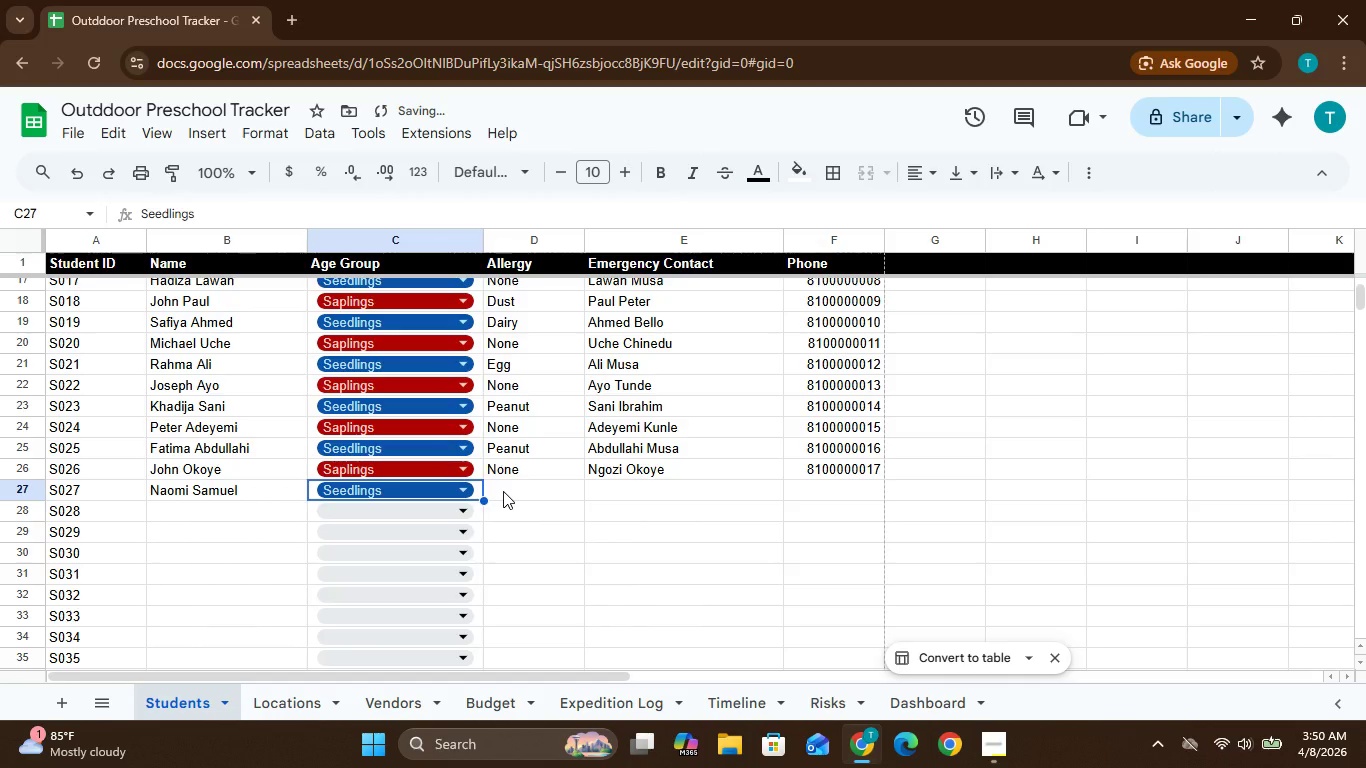 
double_click([503, 491])
 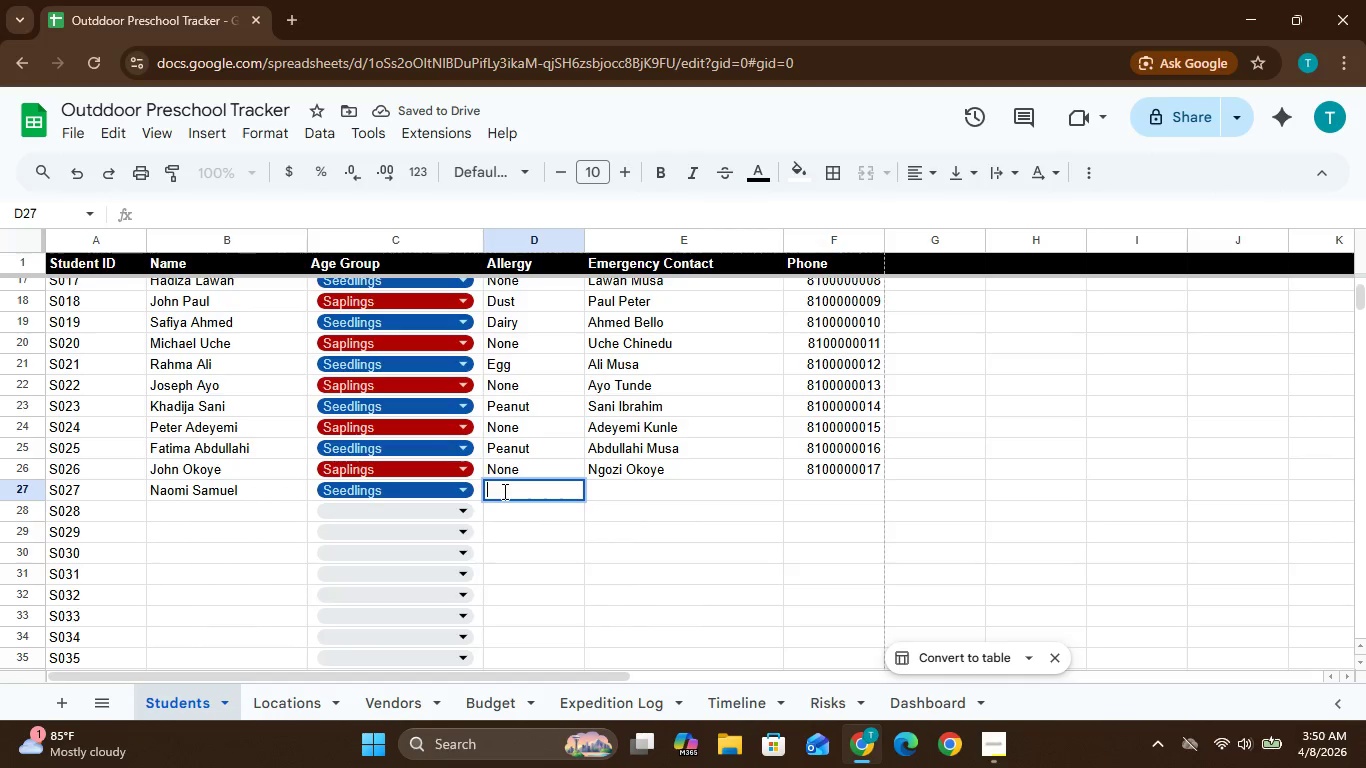 
type(Dairy)
key(Tab)
type(Samuel David)
 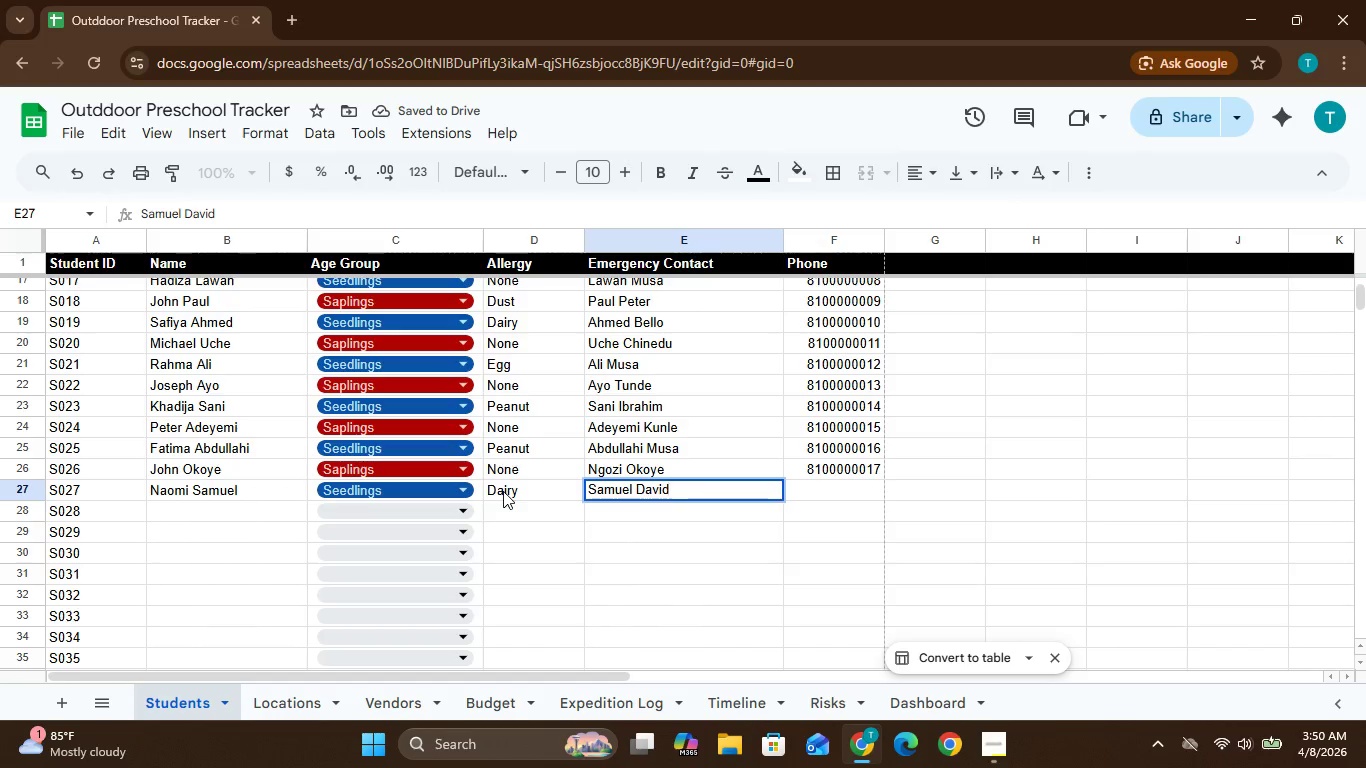 
key(Tab)
type(081)
 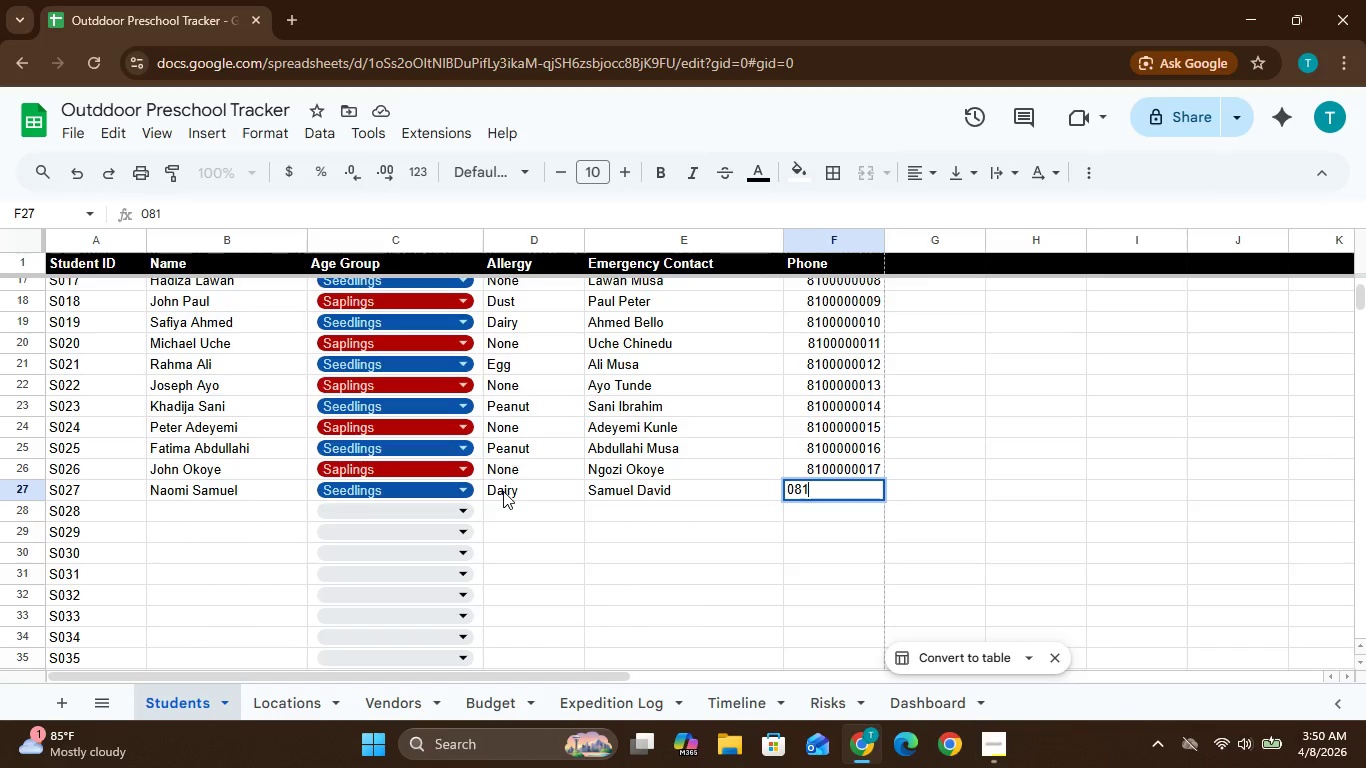 
wait(10.16)
 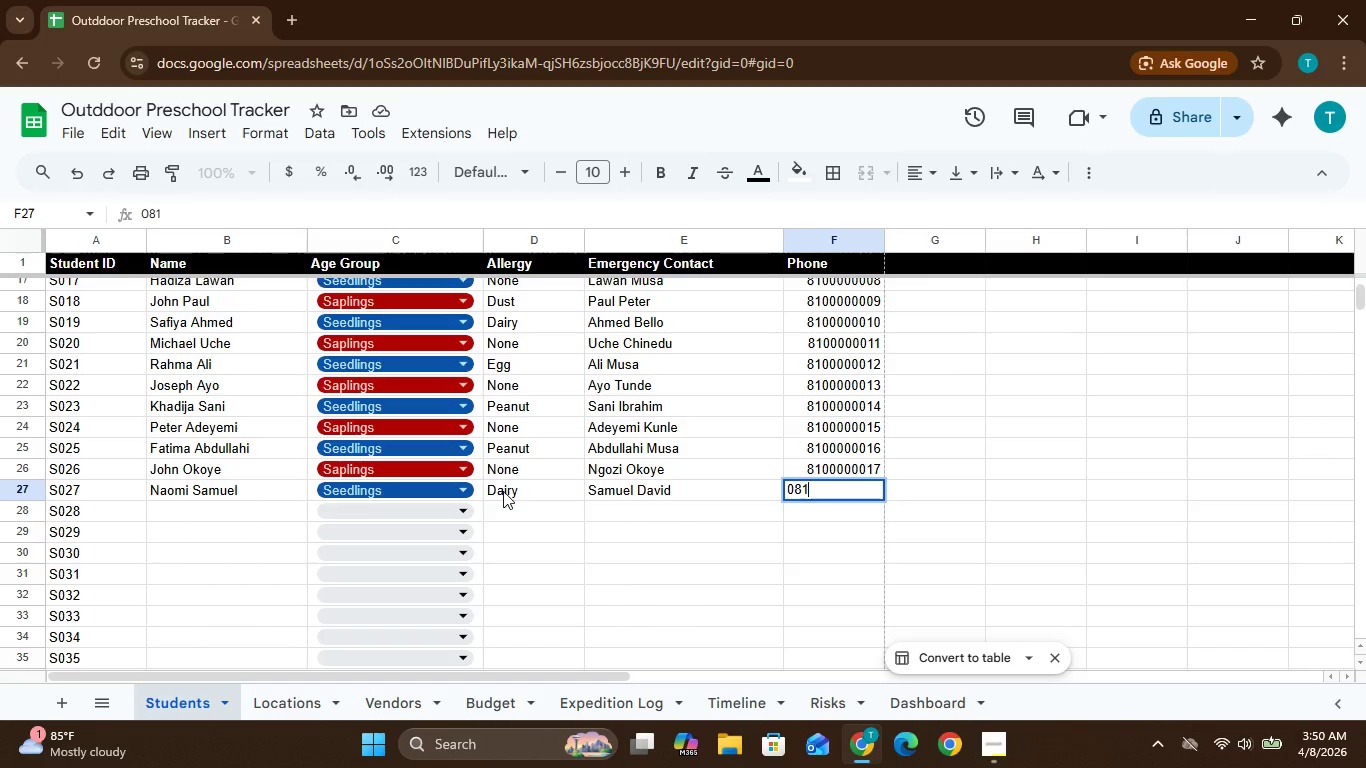 
type(00000018)
 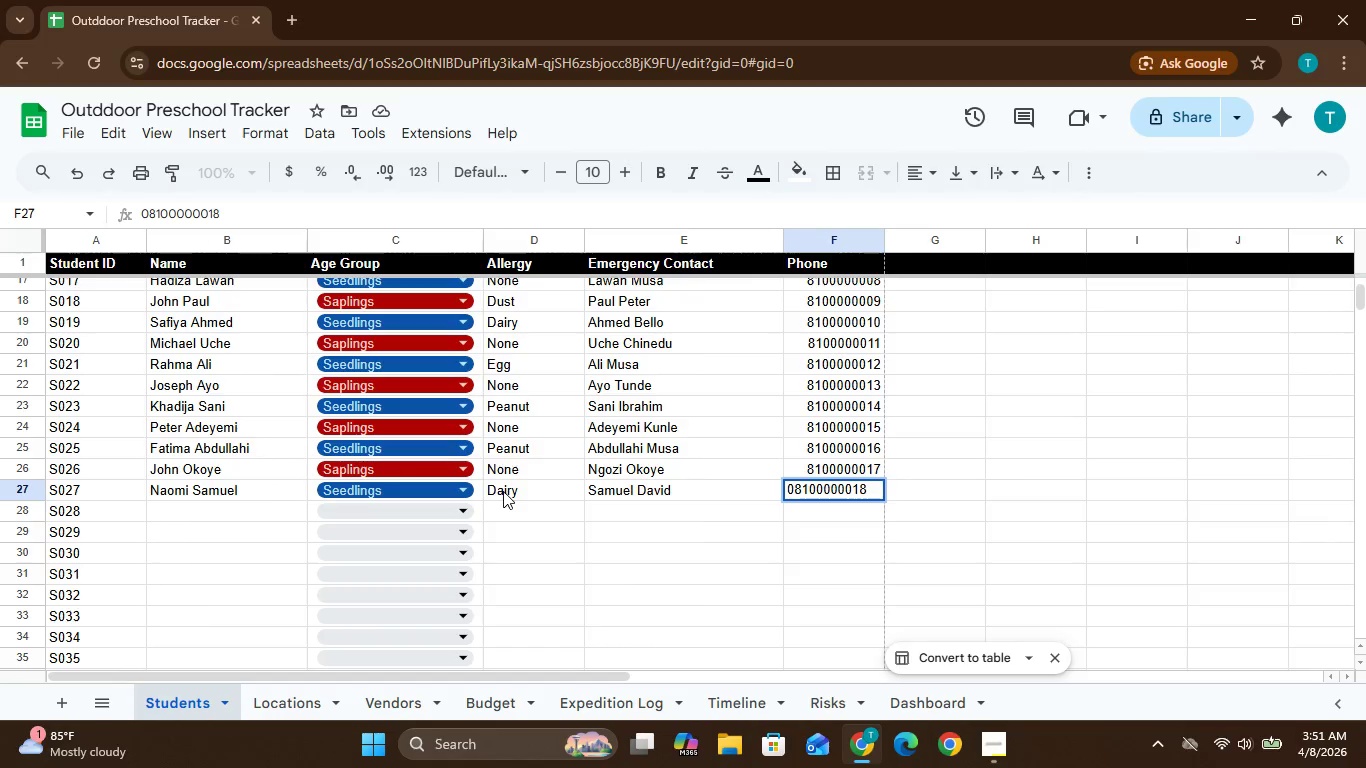 
key(Enter)
 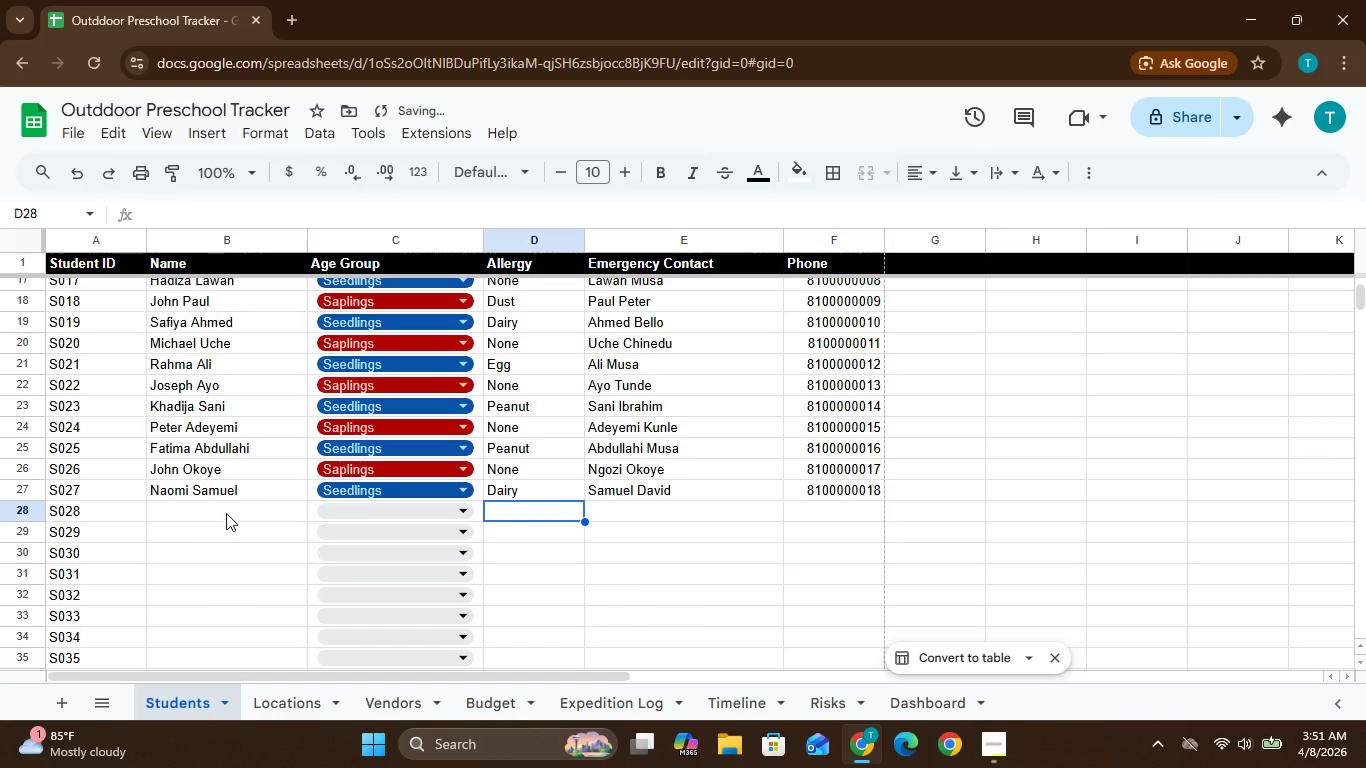 
double_click([225, 511])
 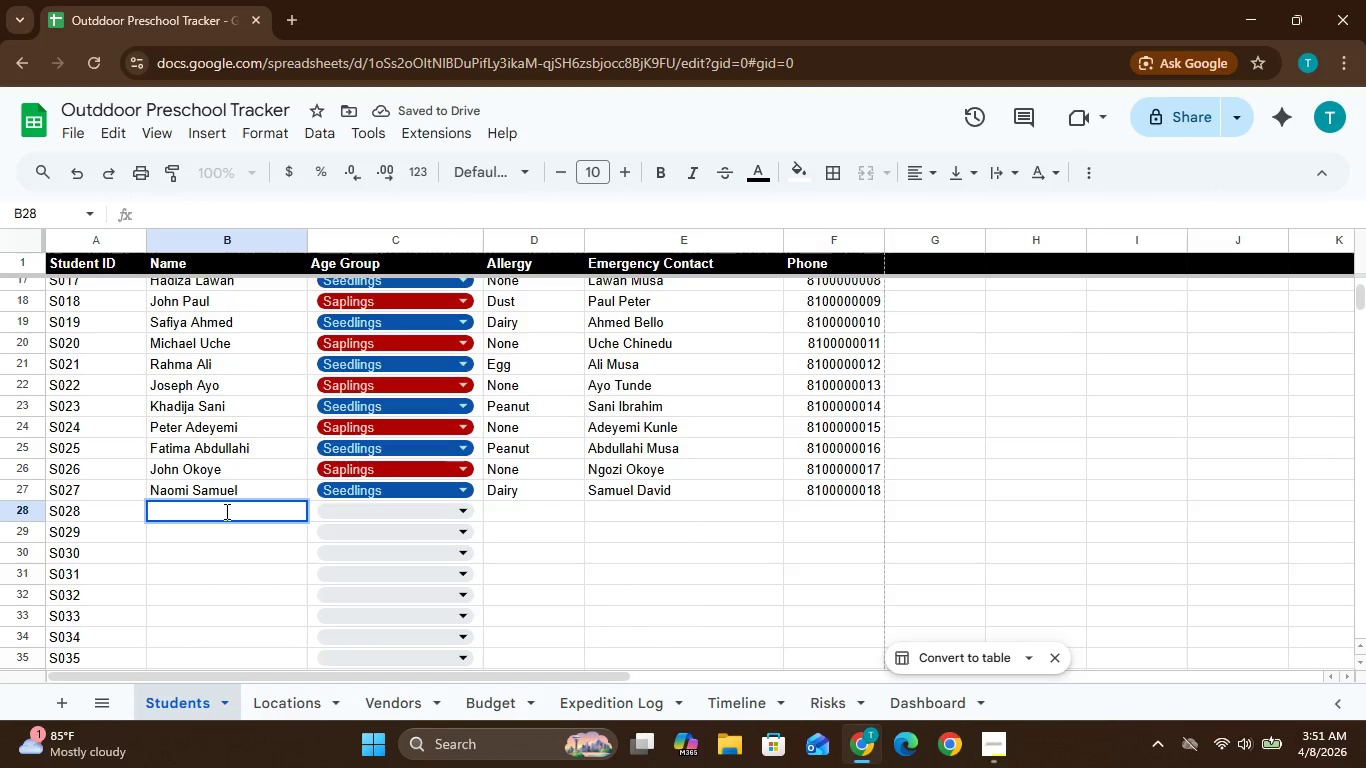 
type(Yusuf Lawa)
 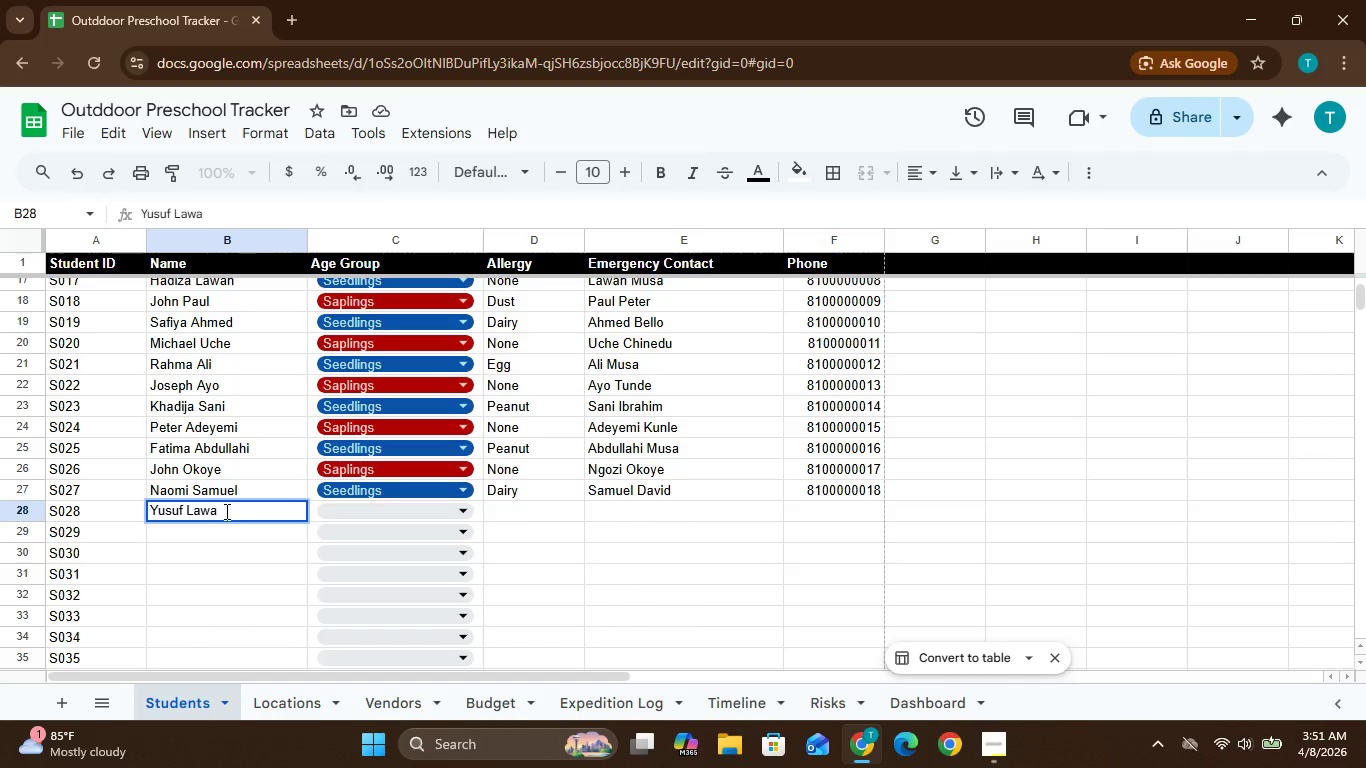 
key(N)
 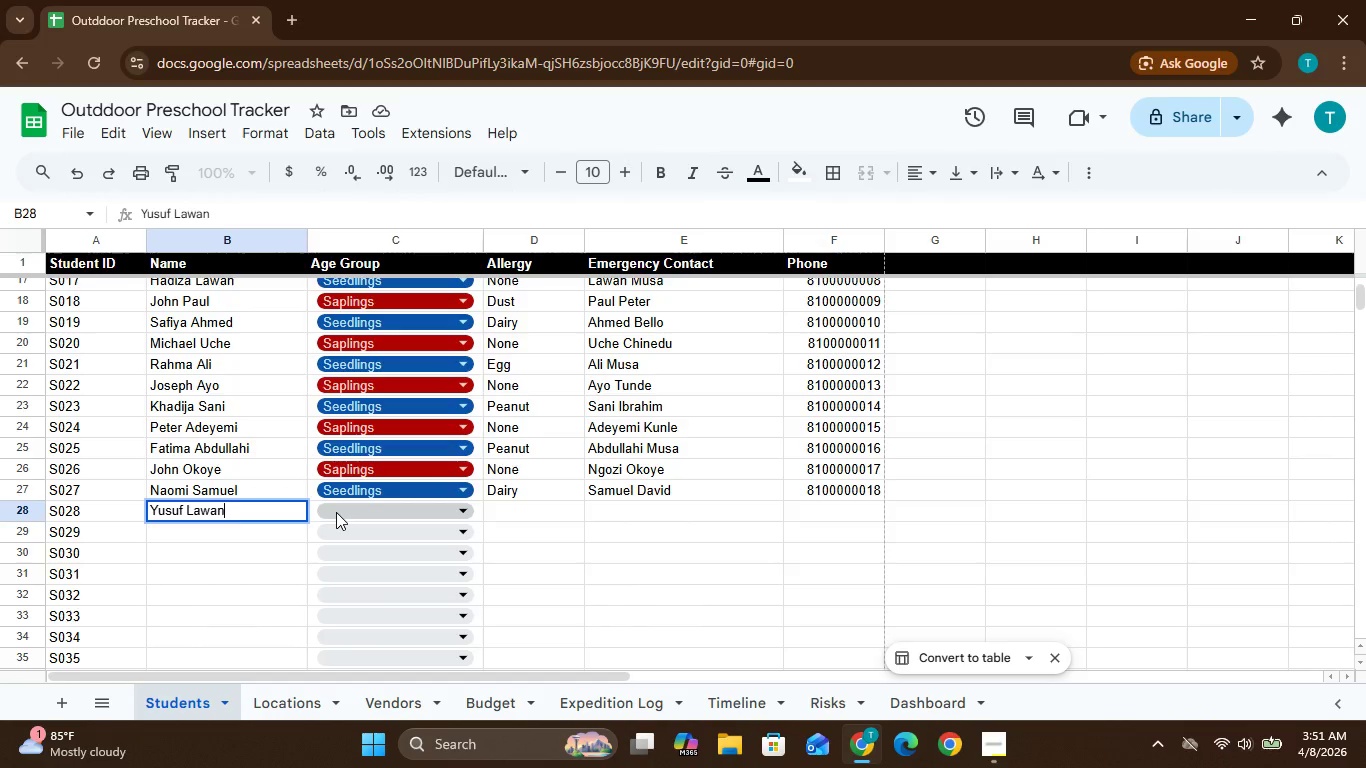 
left_click([336, 512])
 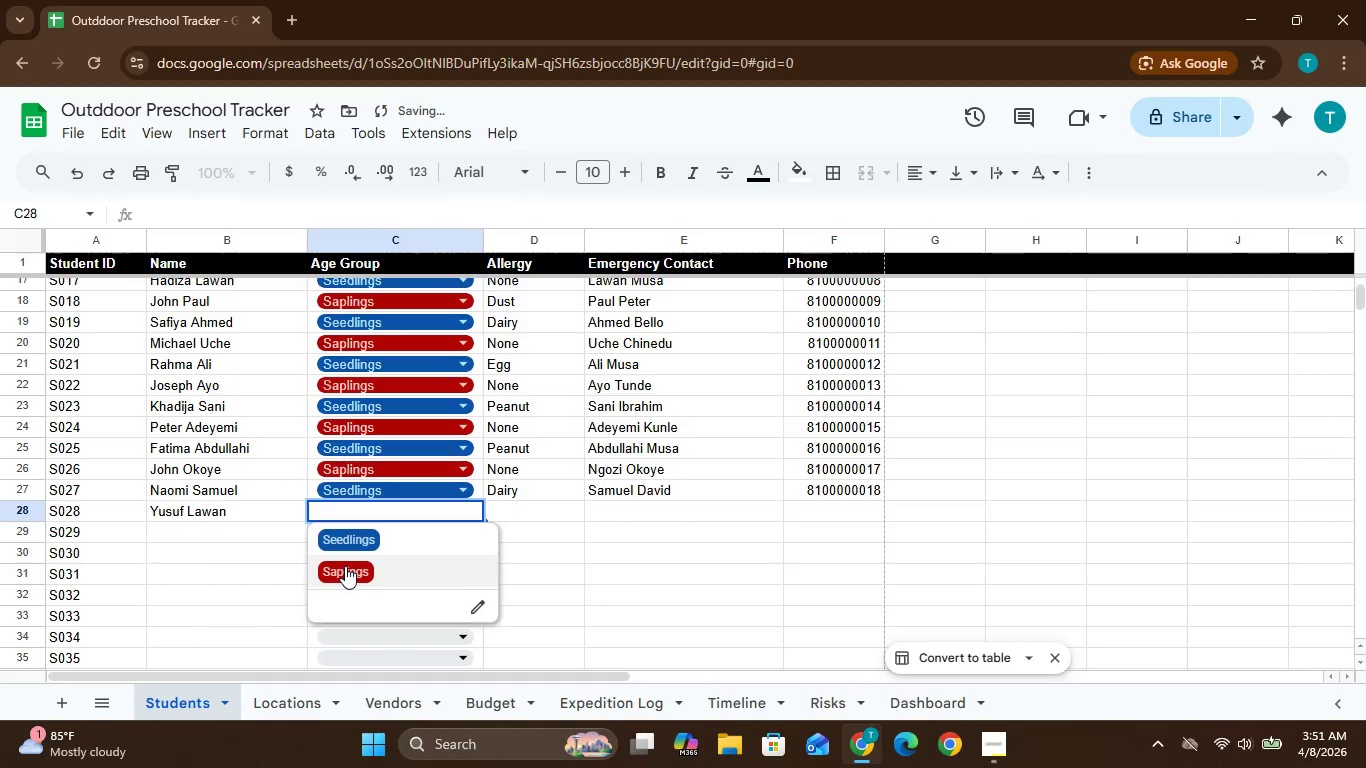 
left_click([347, 570])
 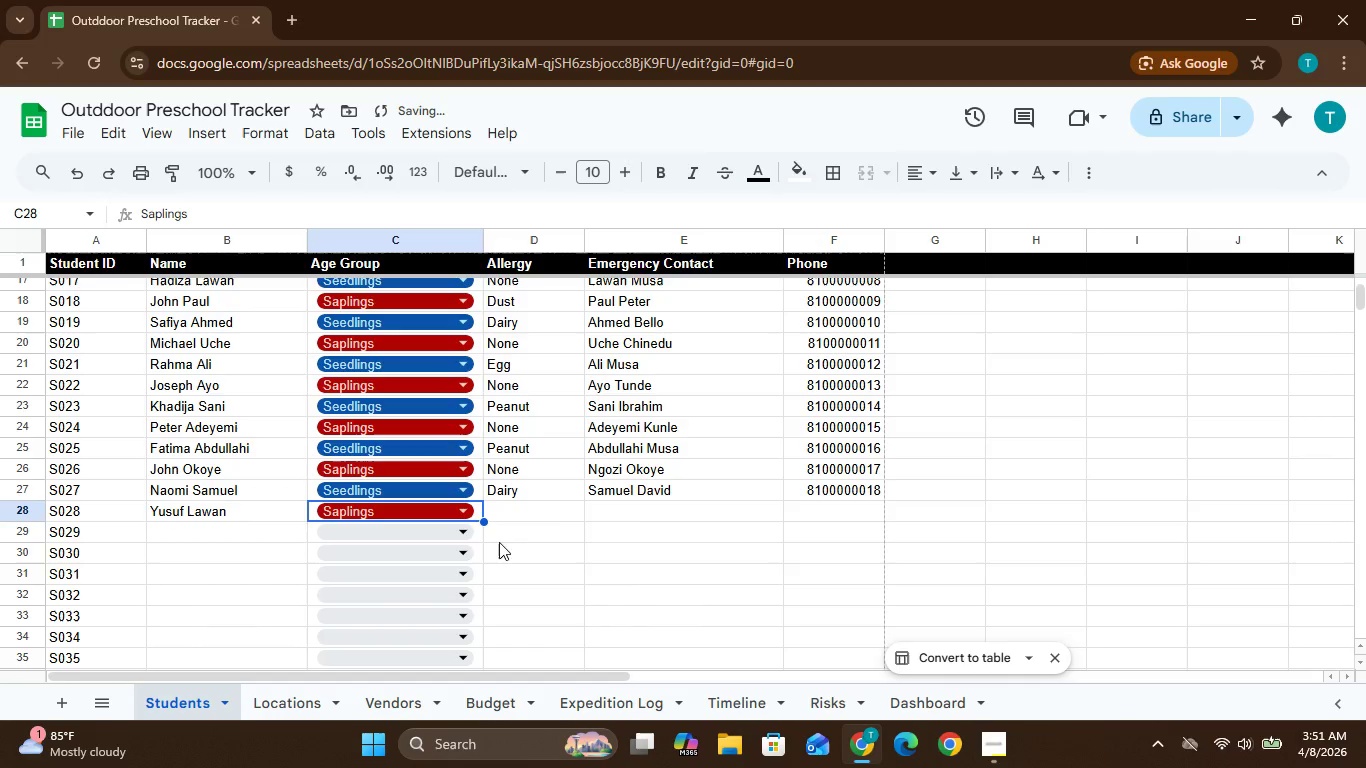 
left_click([515, 514])
 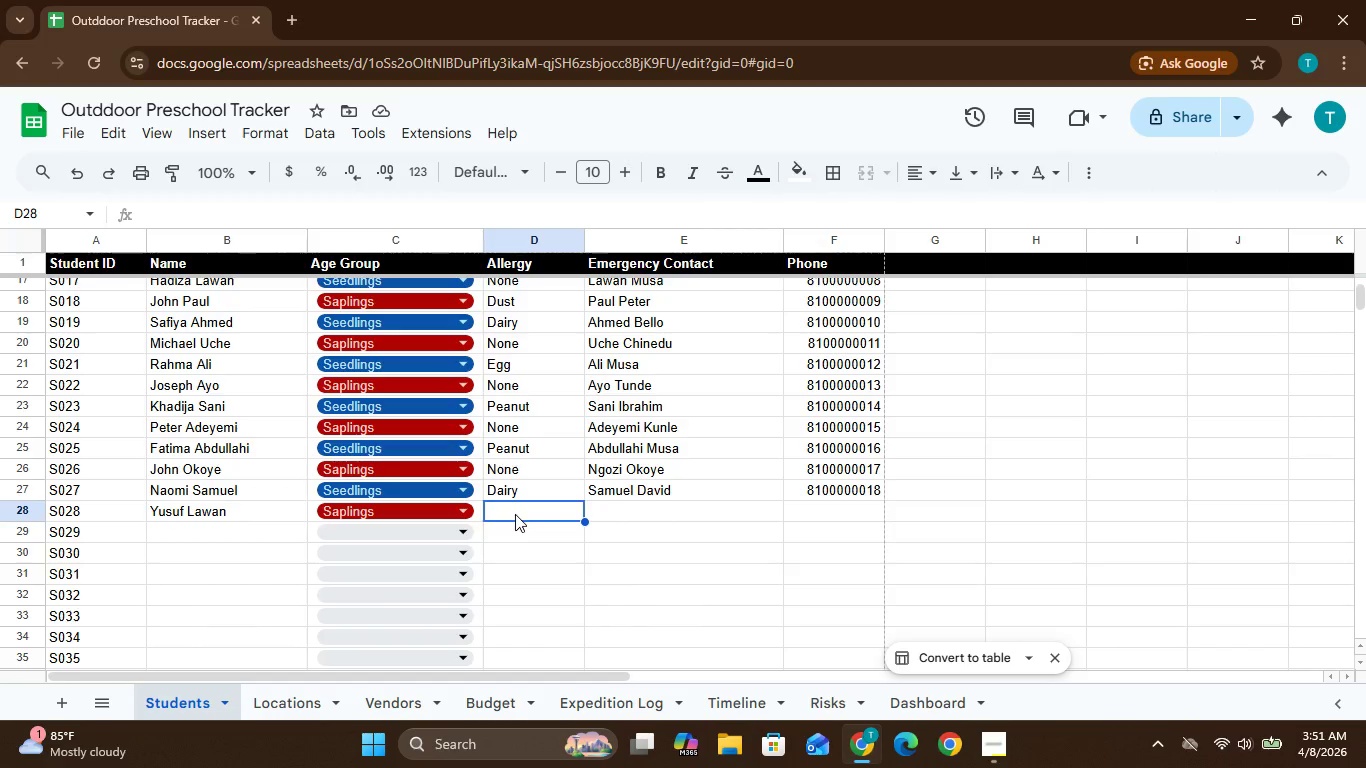 
double_click([515, 514])
 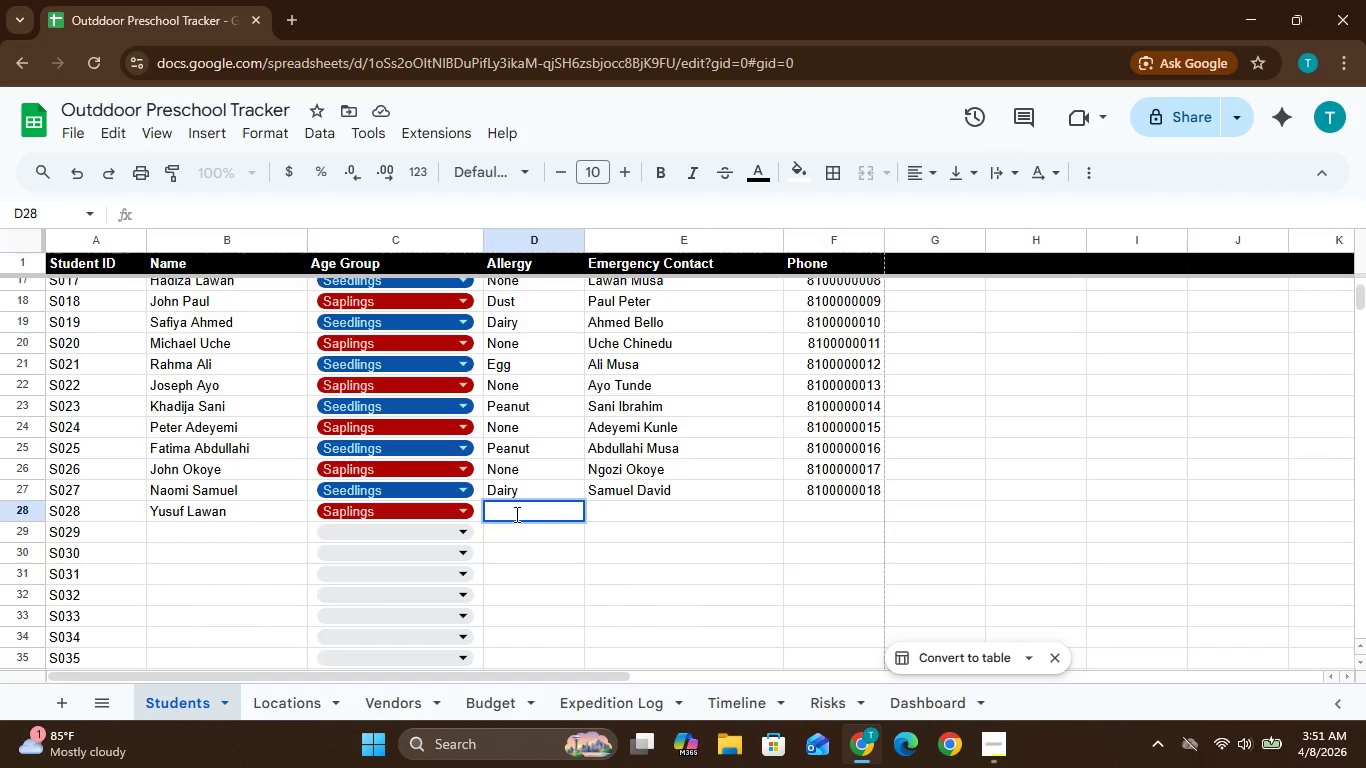 
type(Nobne)
key(Backspace)
key(Backspace)
key(Backspace)
type(ne)
key(Tab)
type(Lawan Bala)
key(Tab)
type(08100000018)
key(Backspace)
type(9)
 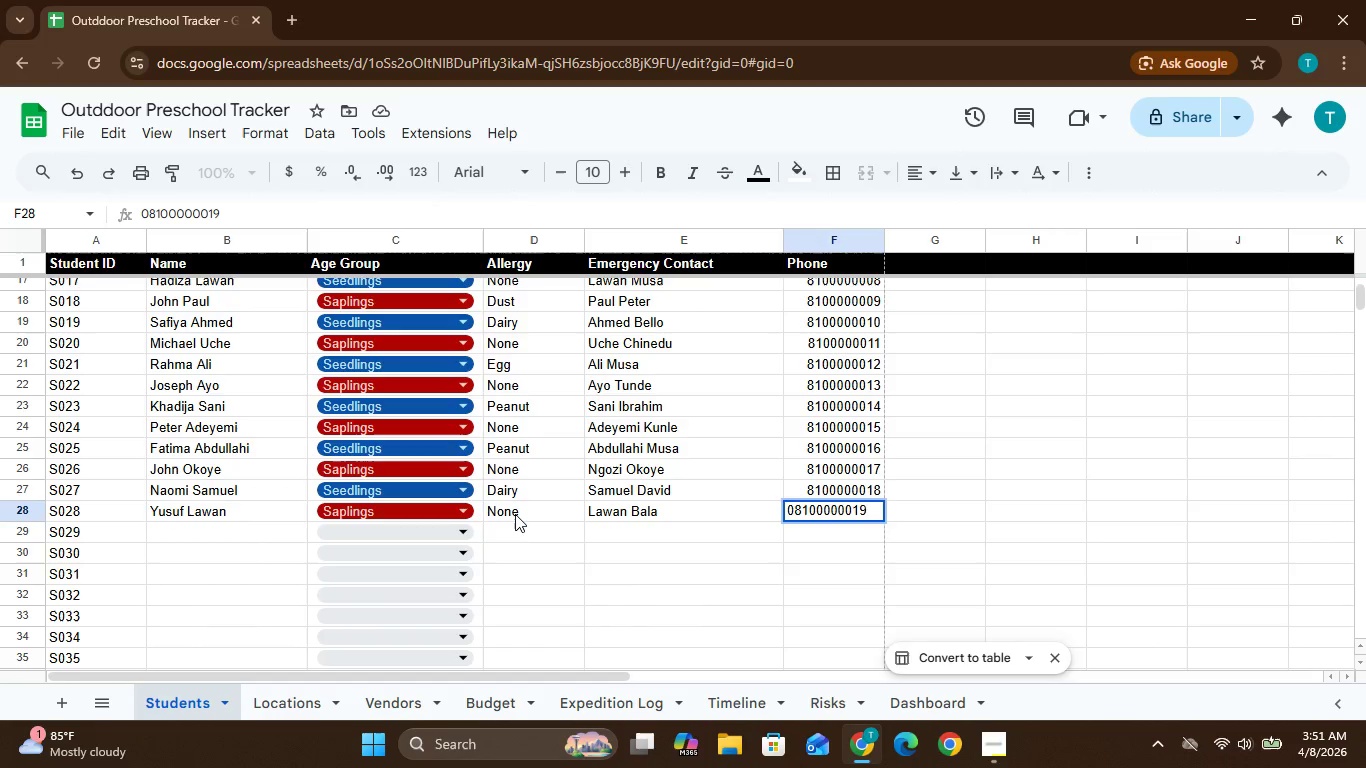 
key(Enter)
 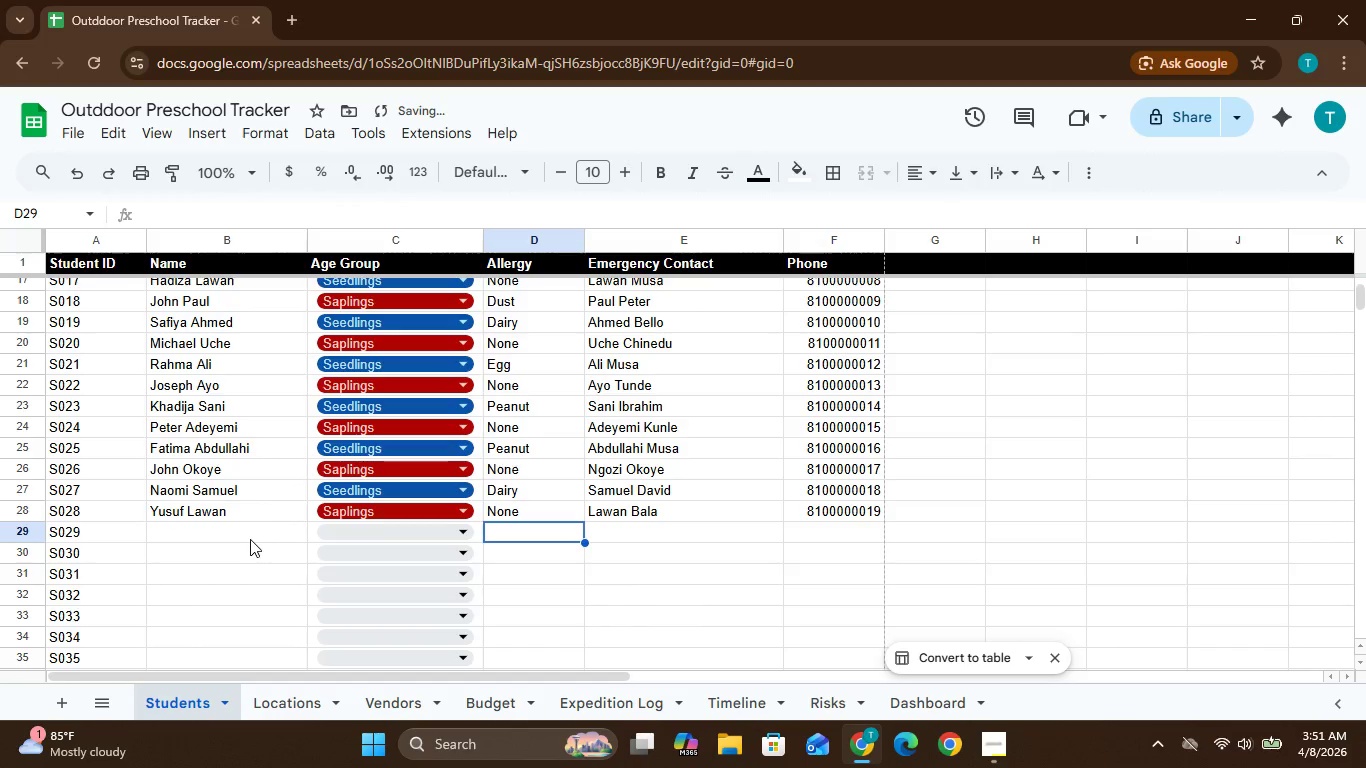 
left_click([233, 535])
 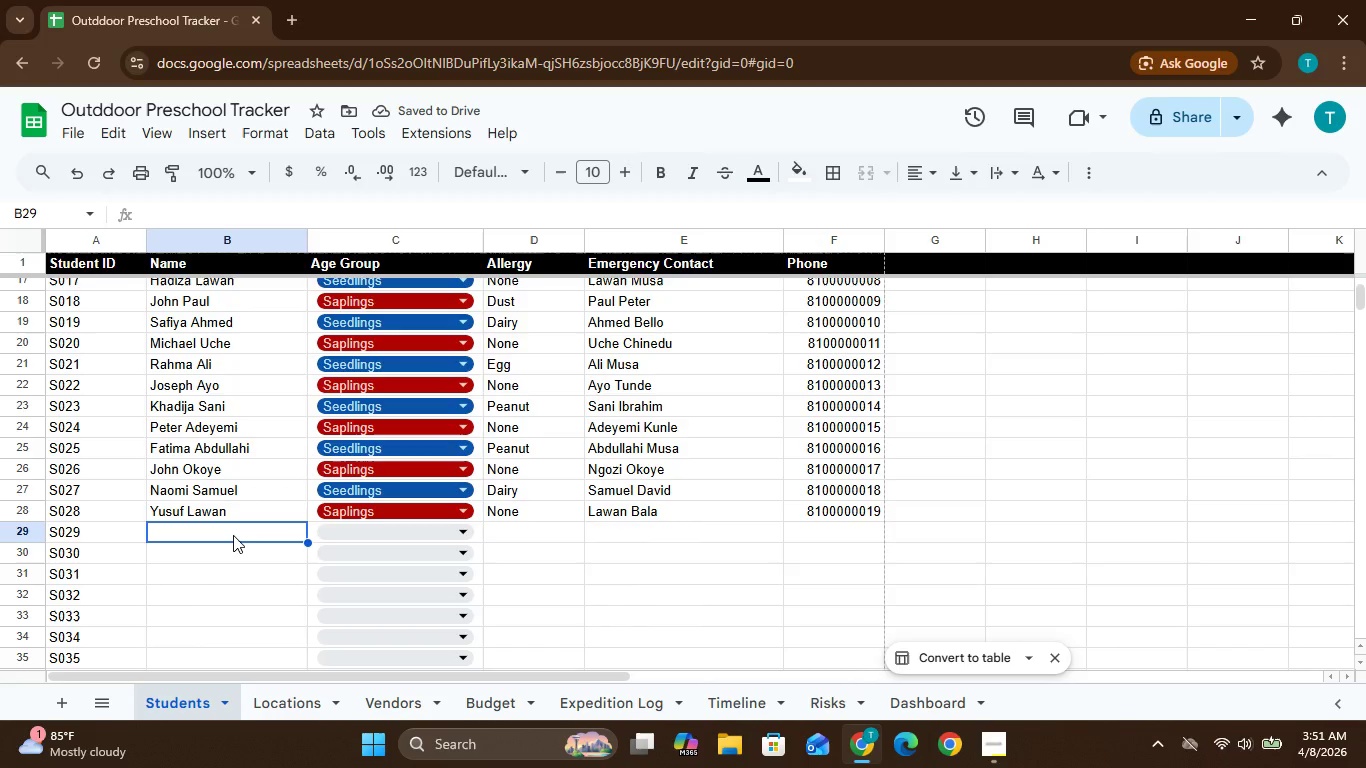 
double_click([233, 535])
 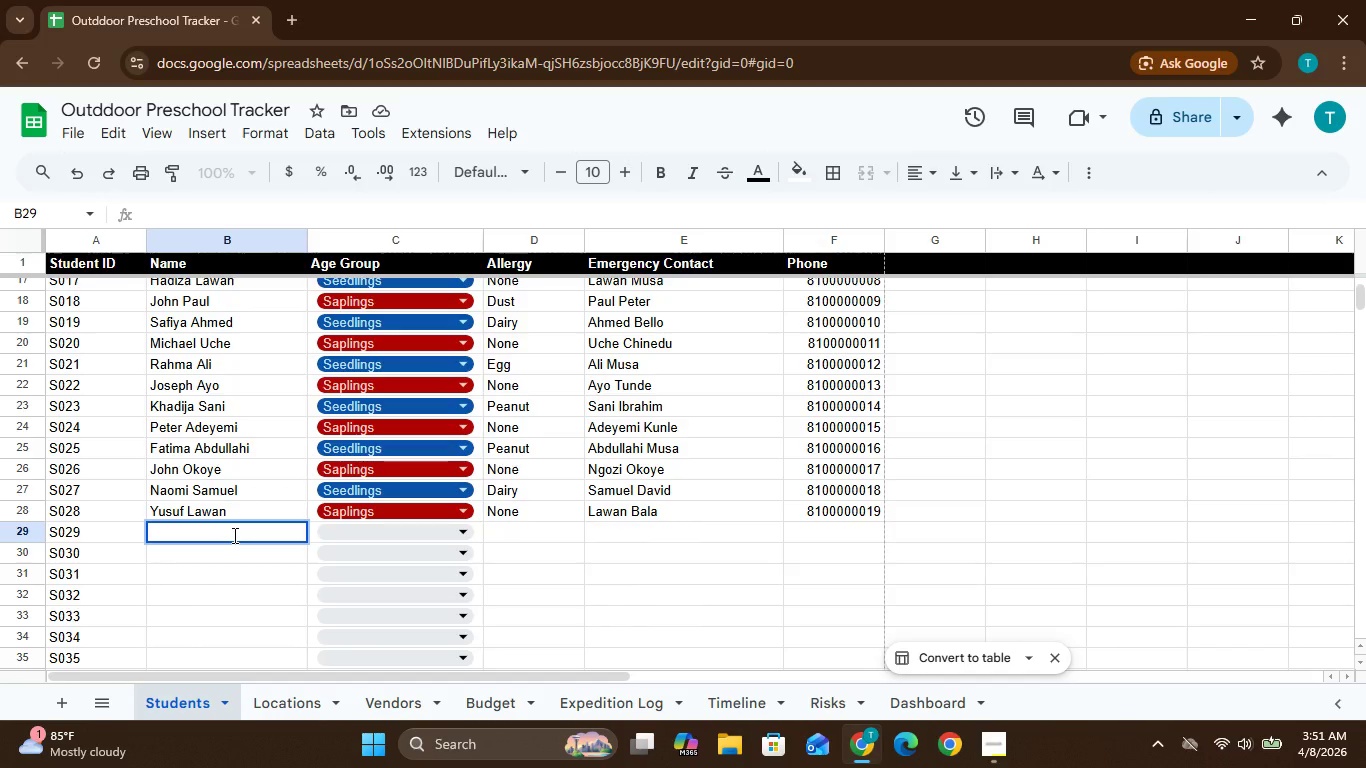 
type(Mercy eze)
key(Backspace)
key(Backspace)
key(Backspace)
type(Eze)
key(Tab)
 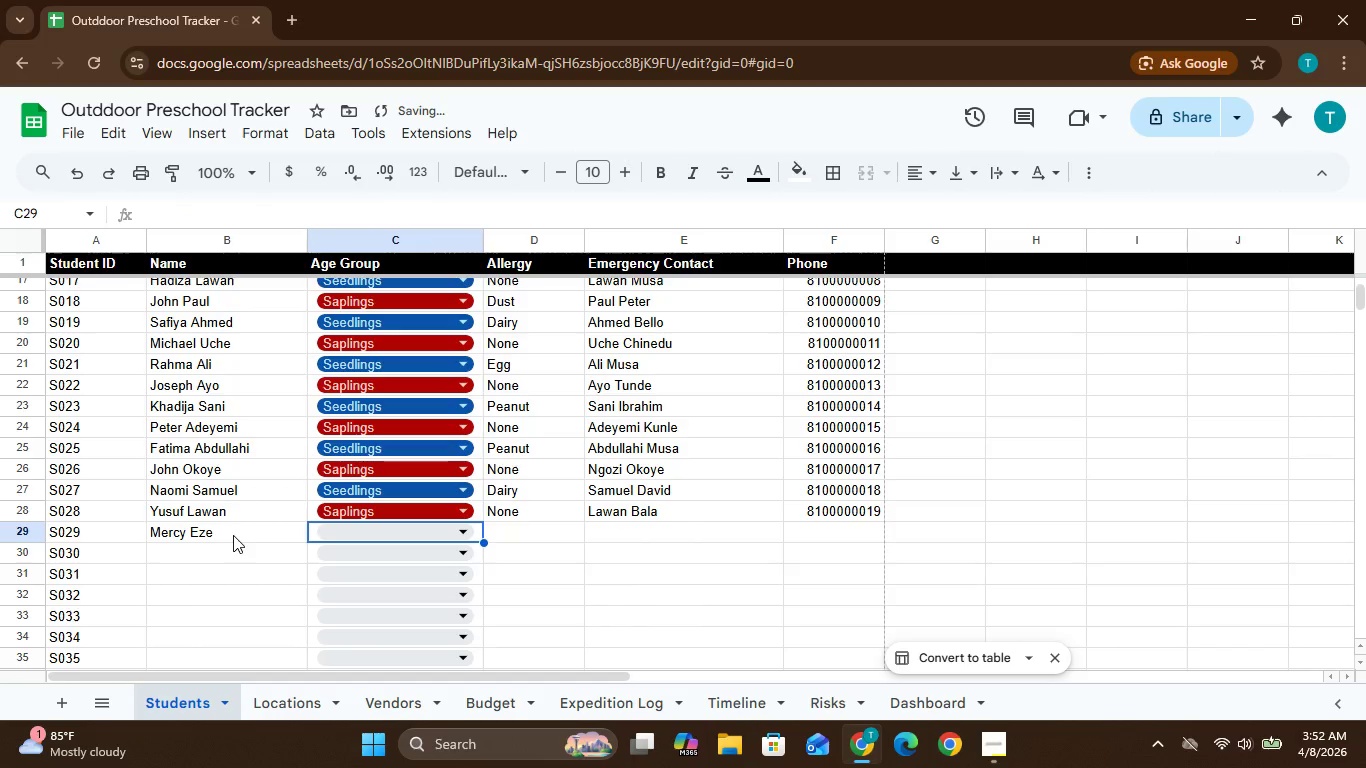 
left_click([342, 527])
 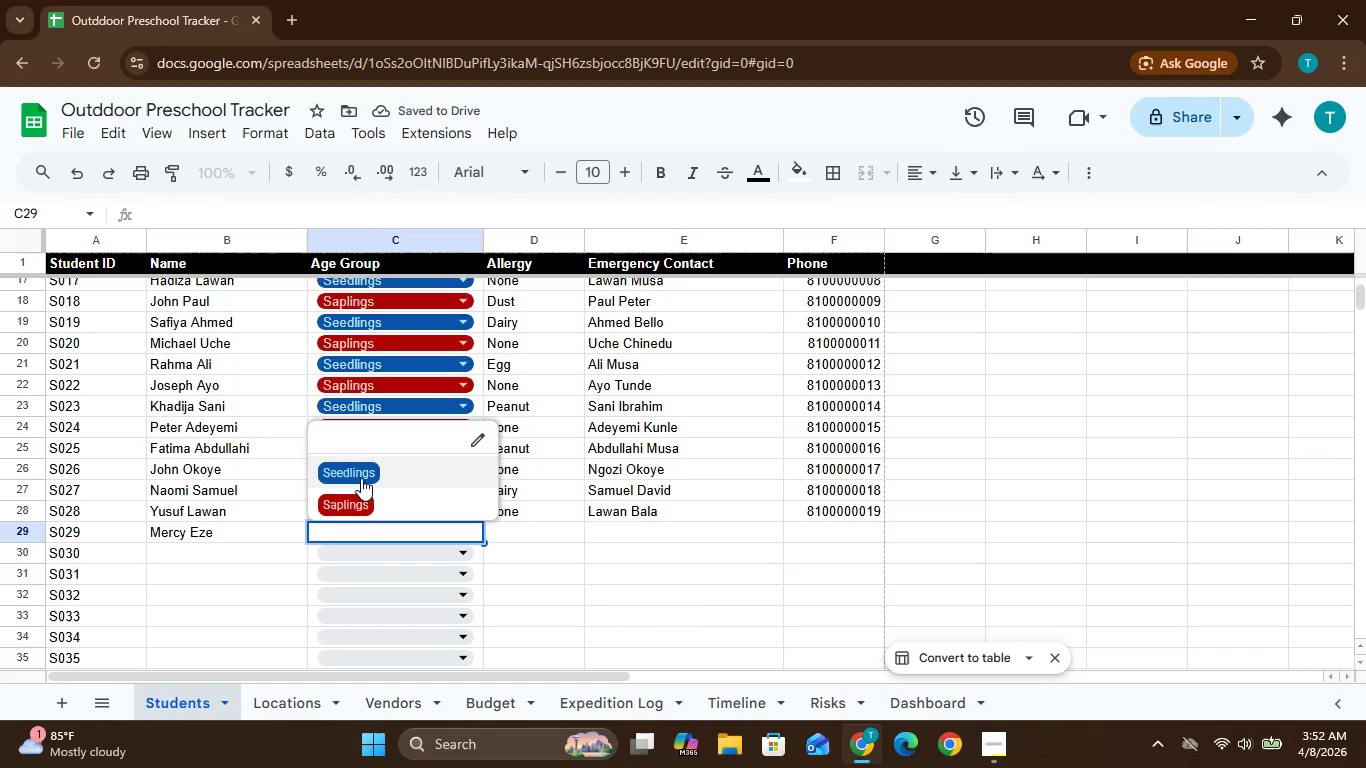 
left_click([361, 473])
 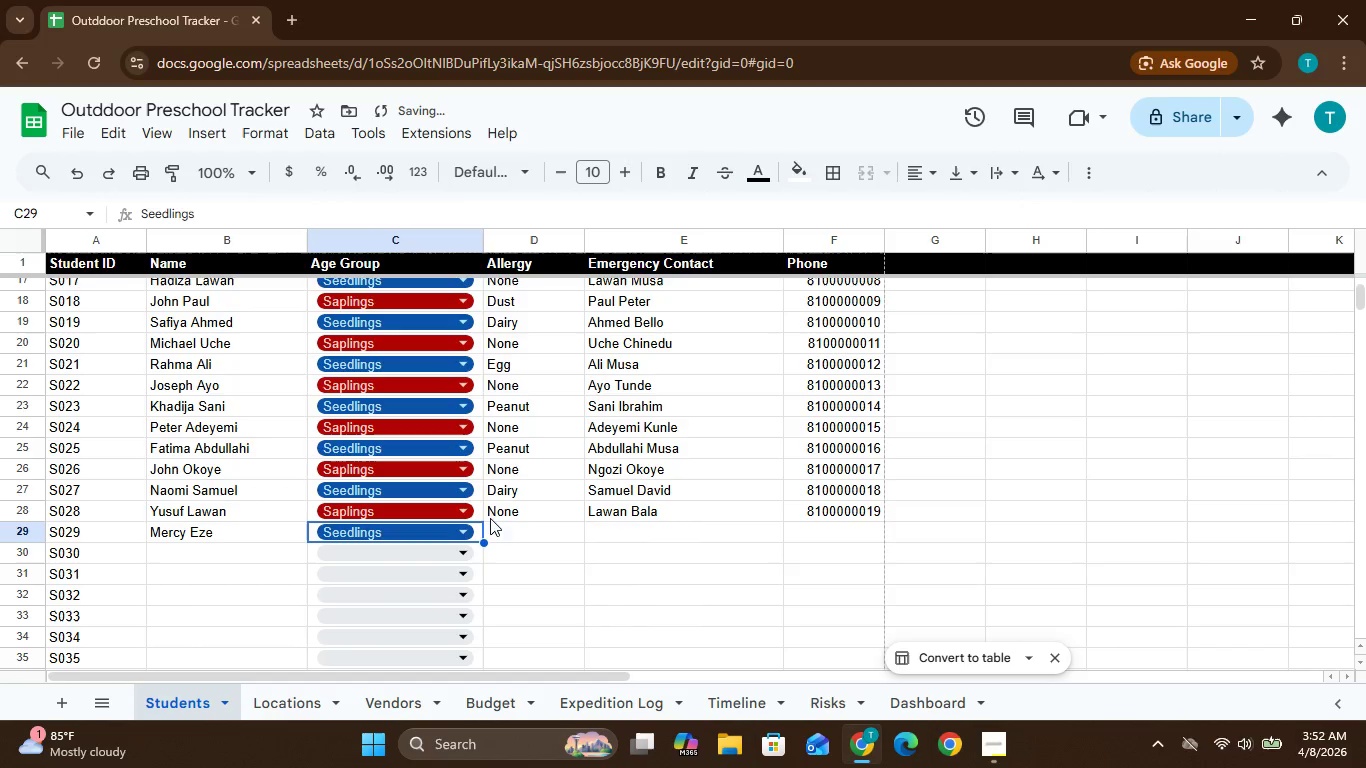 
left_click([502, 529])
 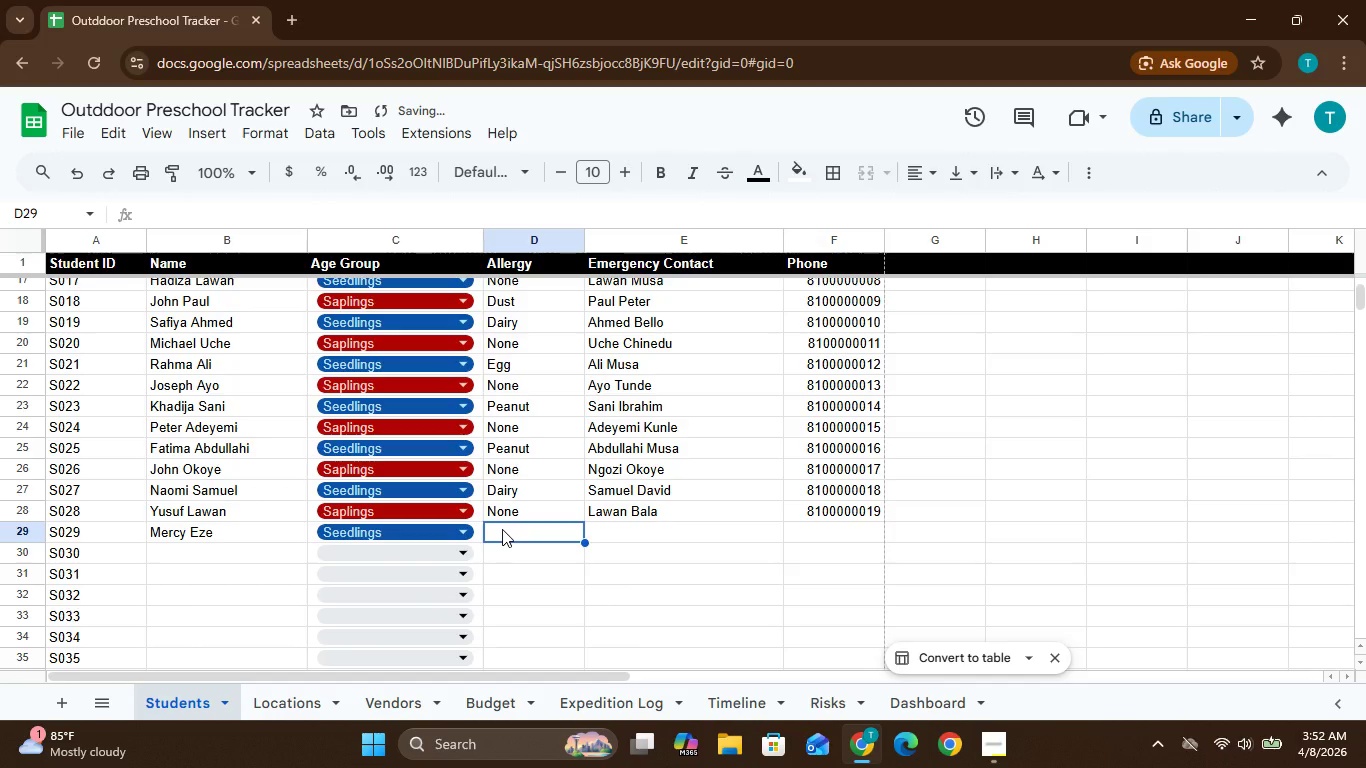 
key(Shift+ShiftLeft)
 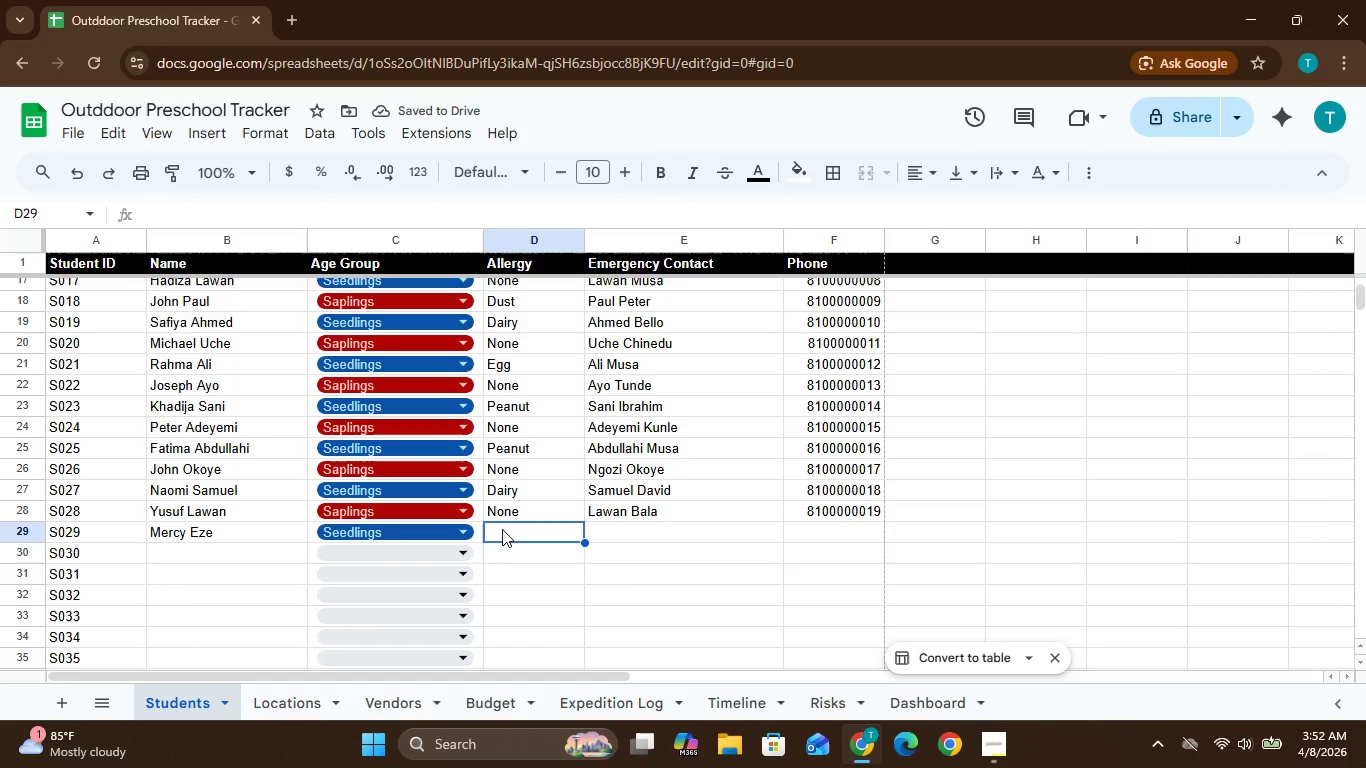 
key(Shift+E)
 